 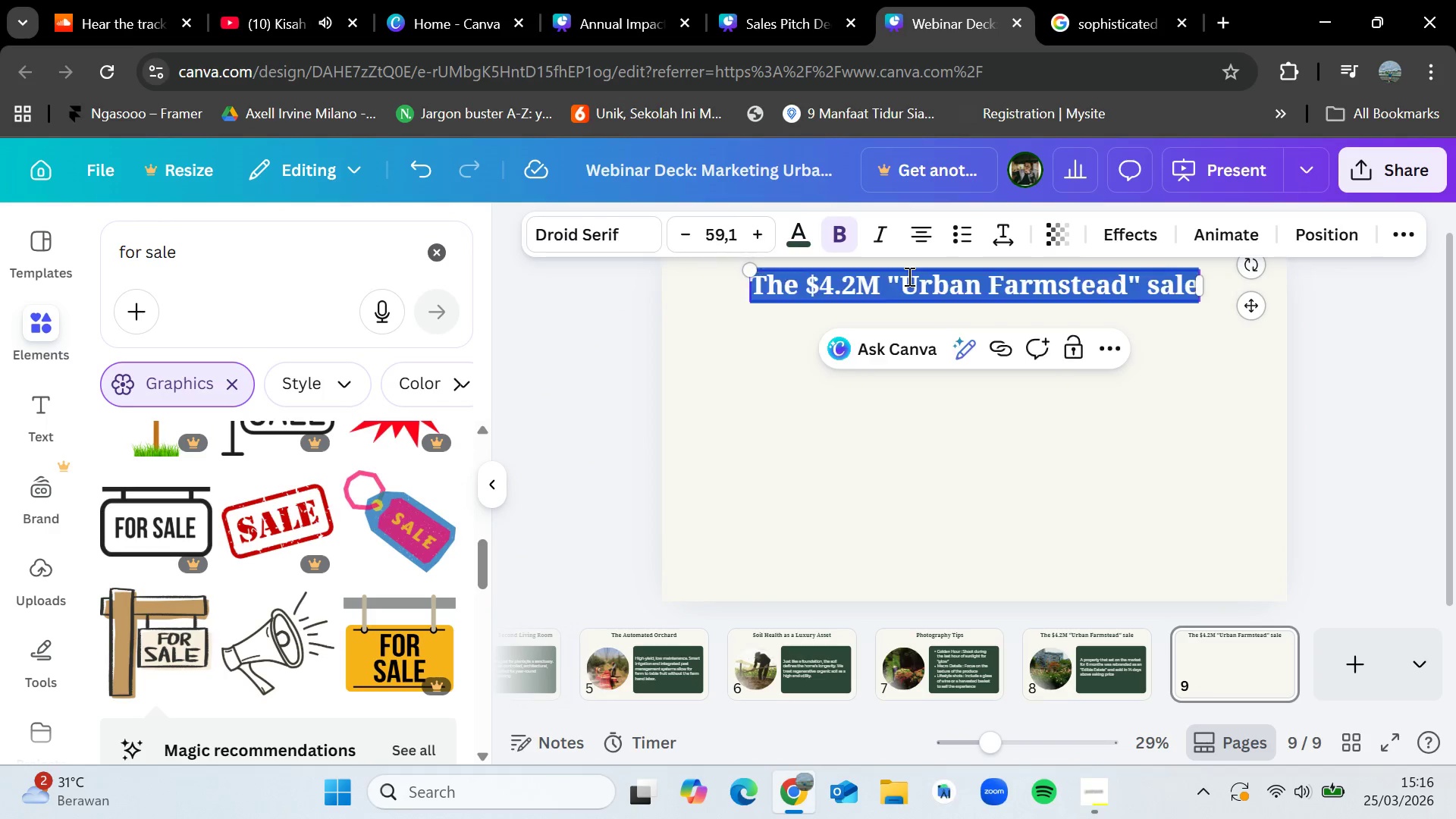 
key(Control+V)
 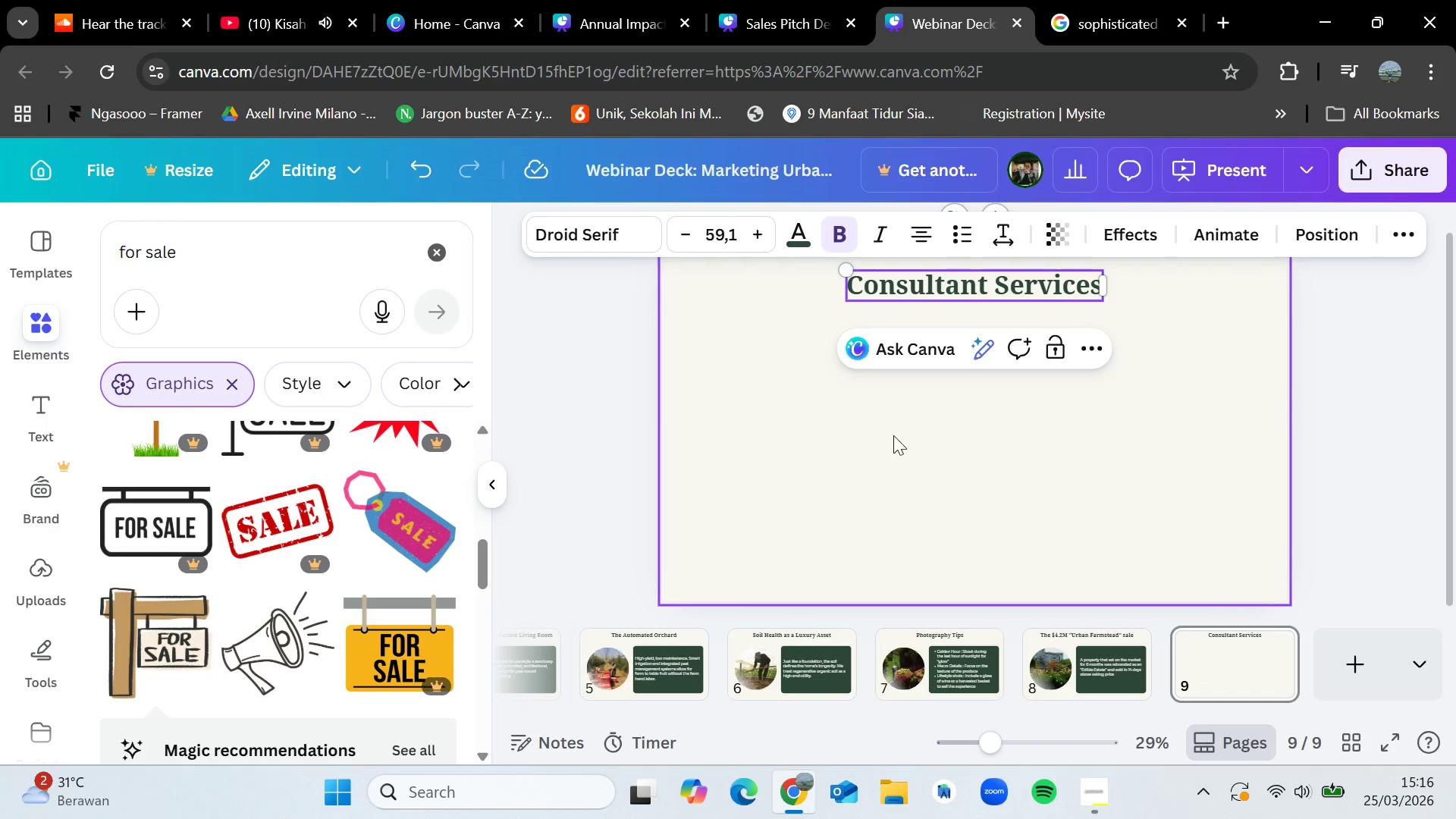 
left_click([893, 437])
 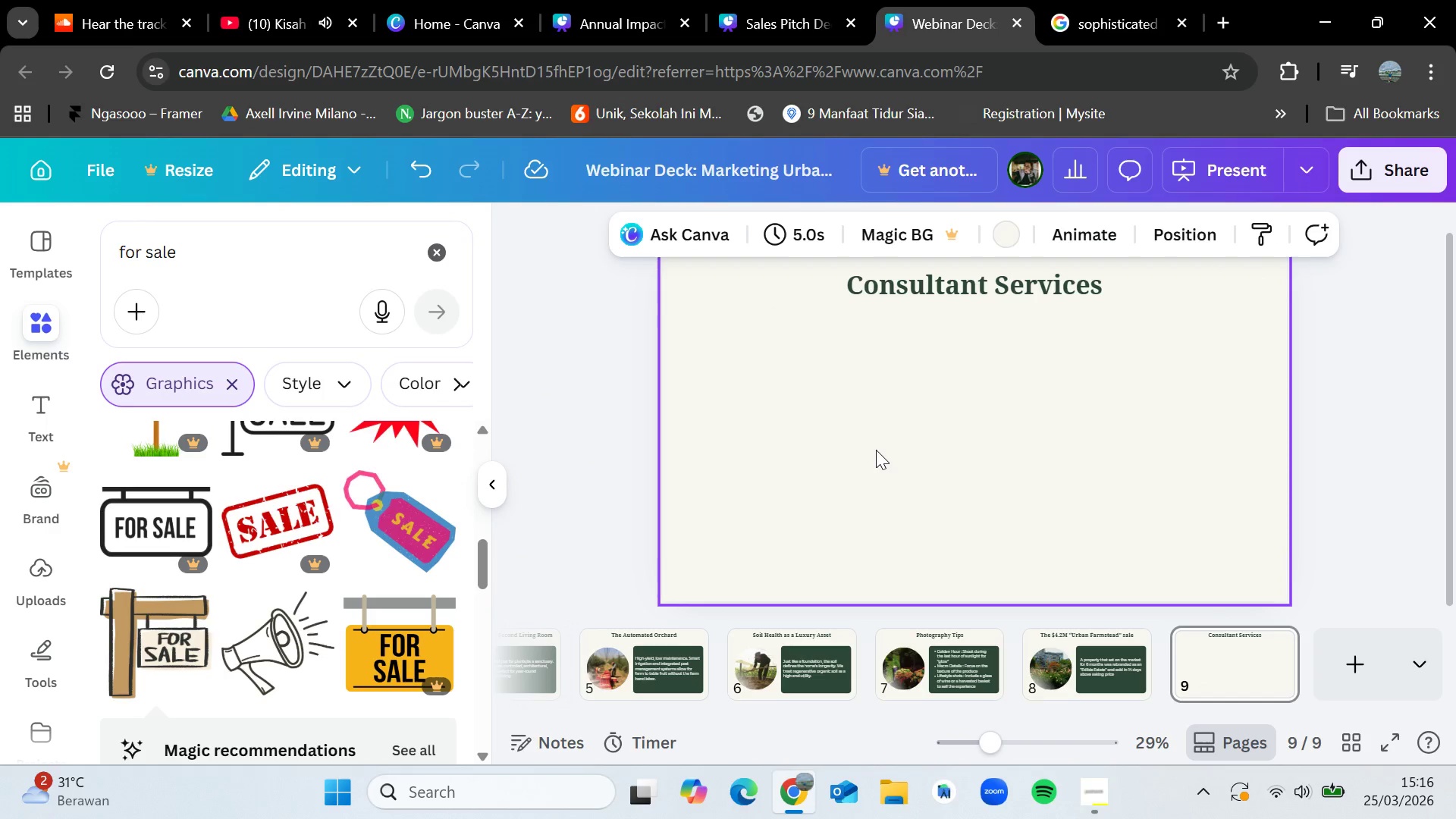 
wait(8.3)
 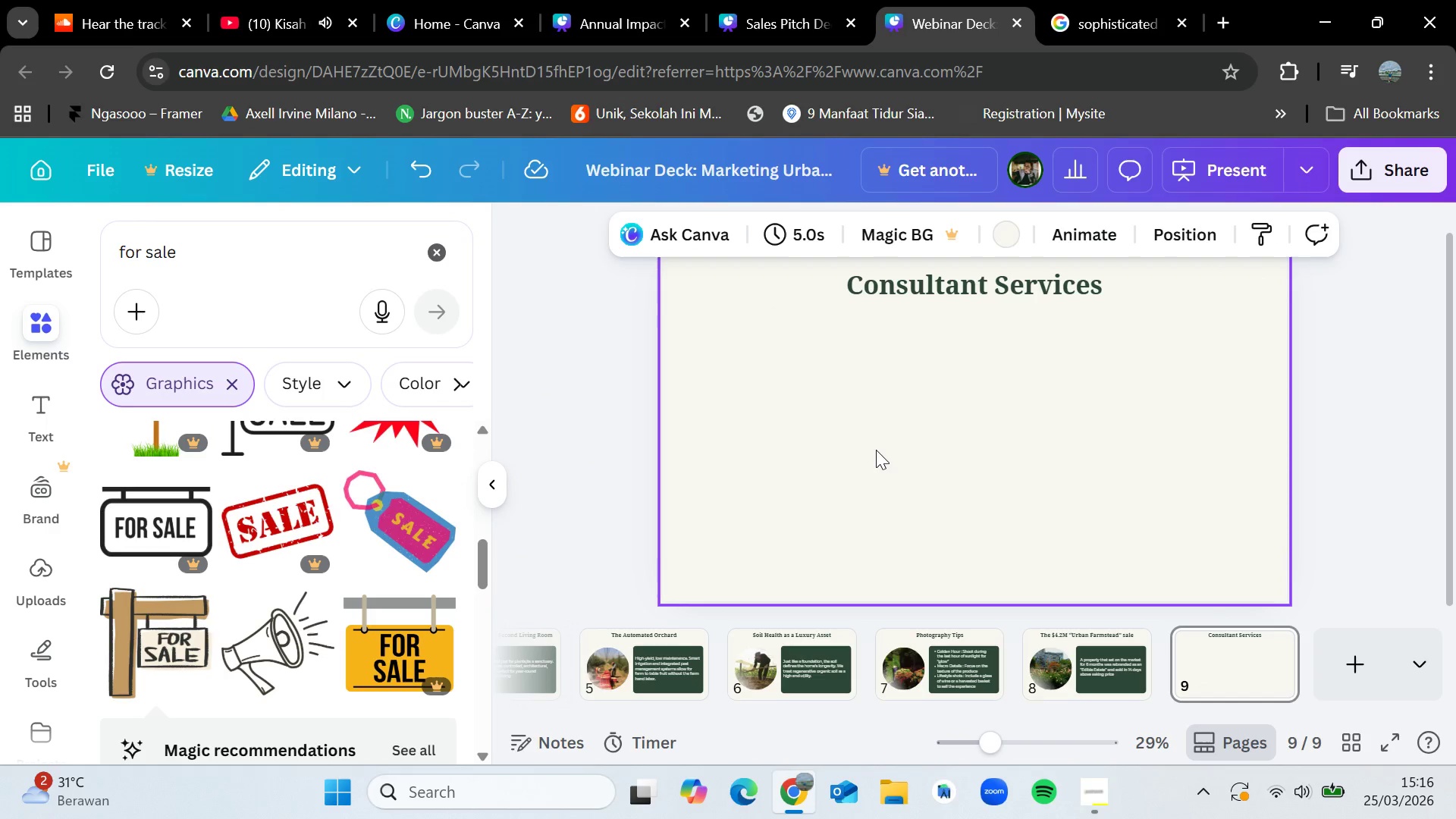 
left_click_drag(start_coordinate=[924, 714], to_coordinate=[627, 708])
 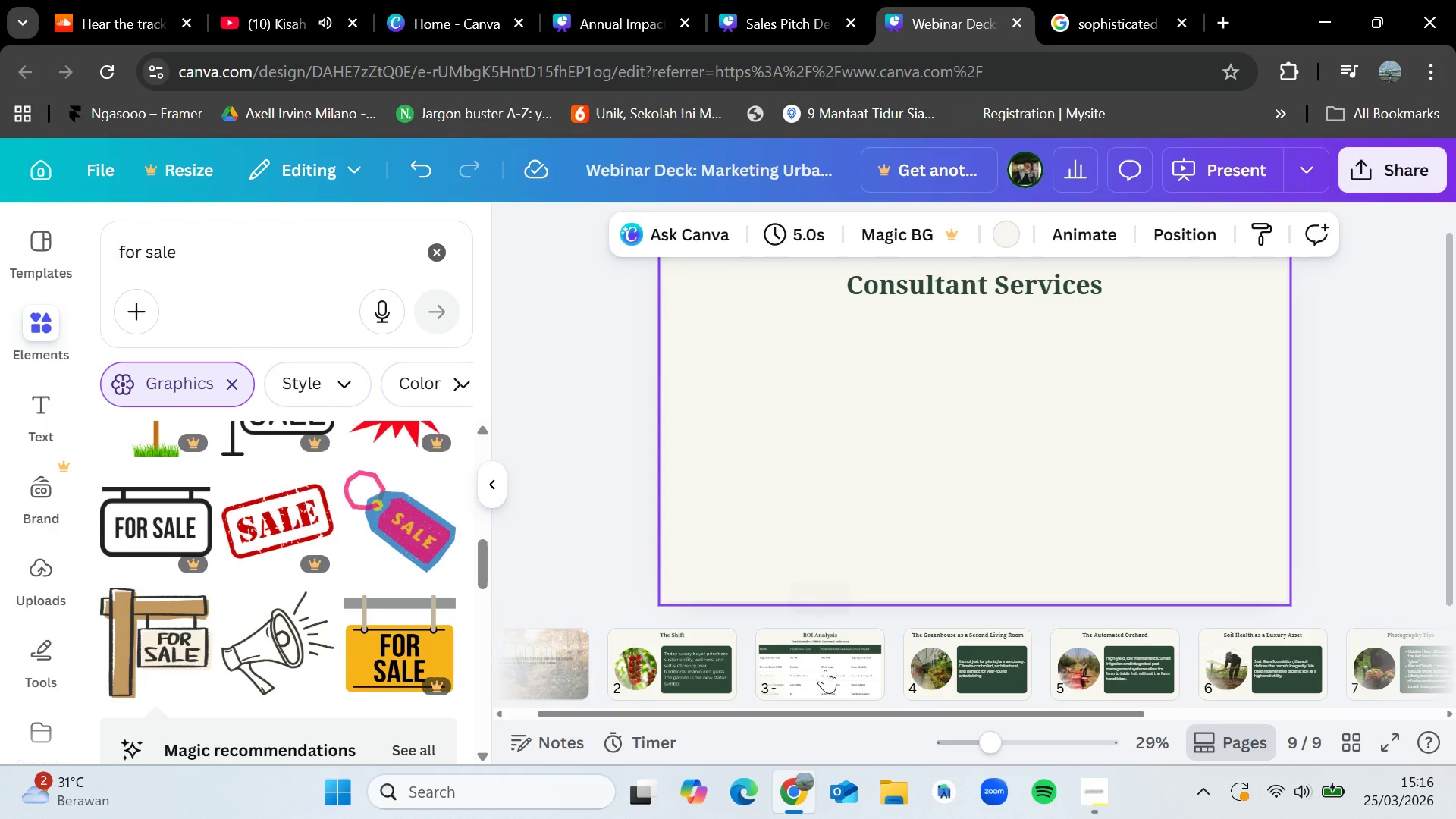 
left_click([826, 665])
 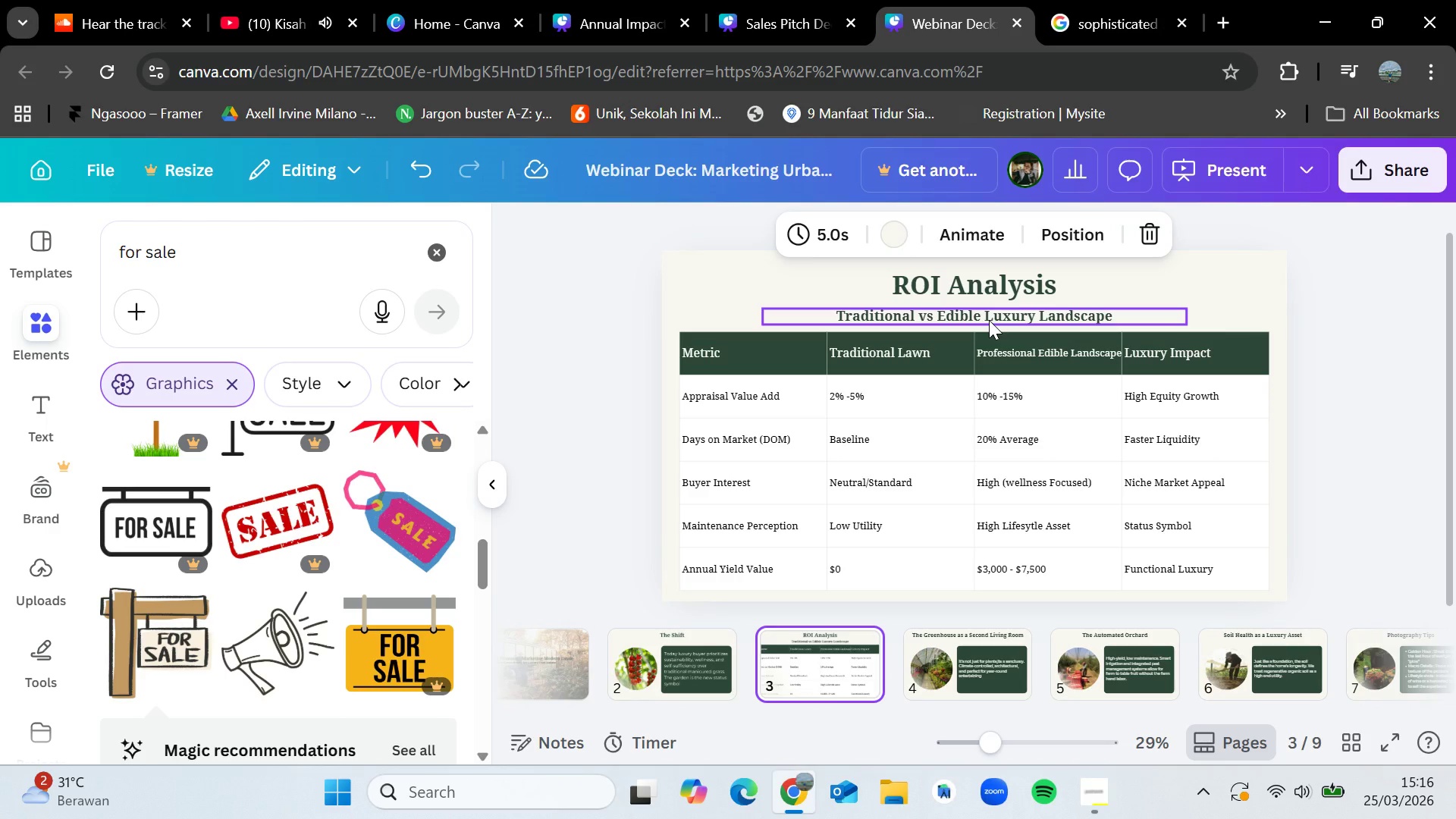 
left_click([989, 320])
 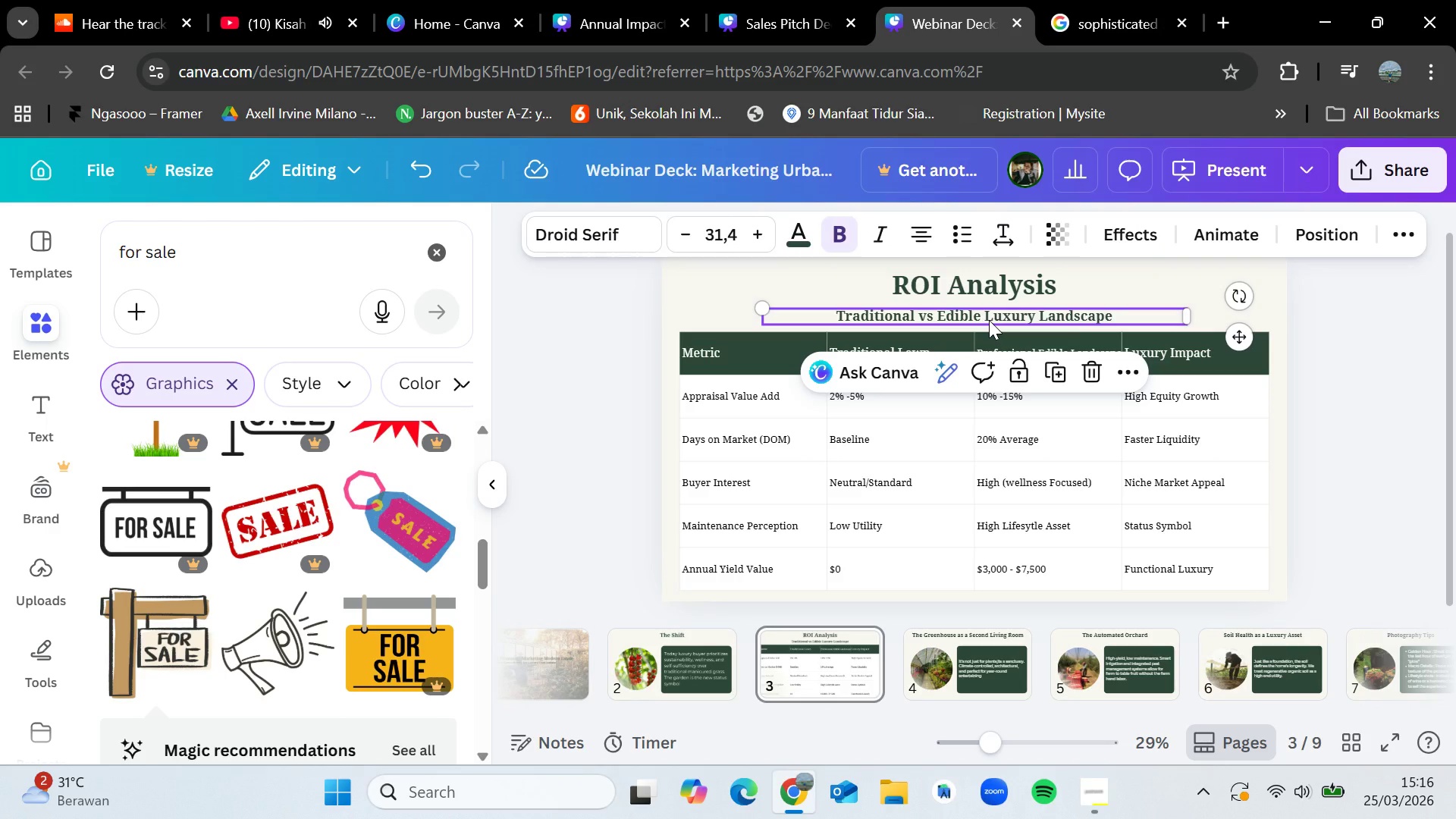 
key(Control+C)
 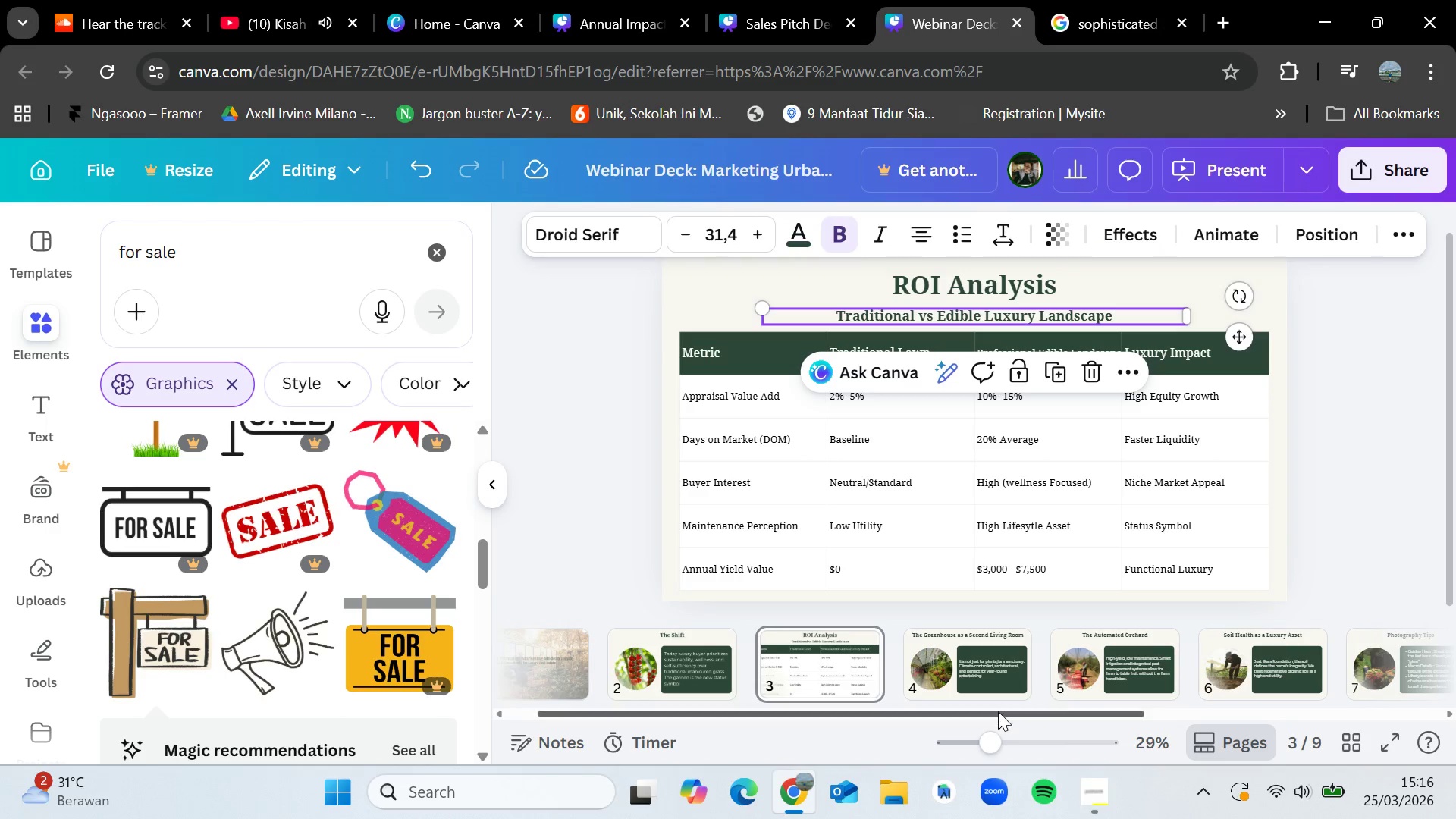 
left_click_drag(start_coordinate=[998, 714], to_coordinate=[1274, 691])
 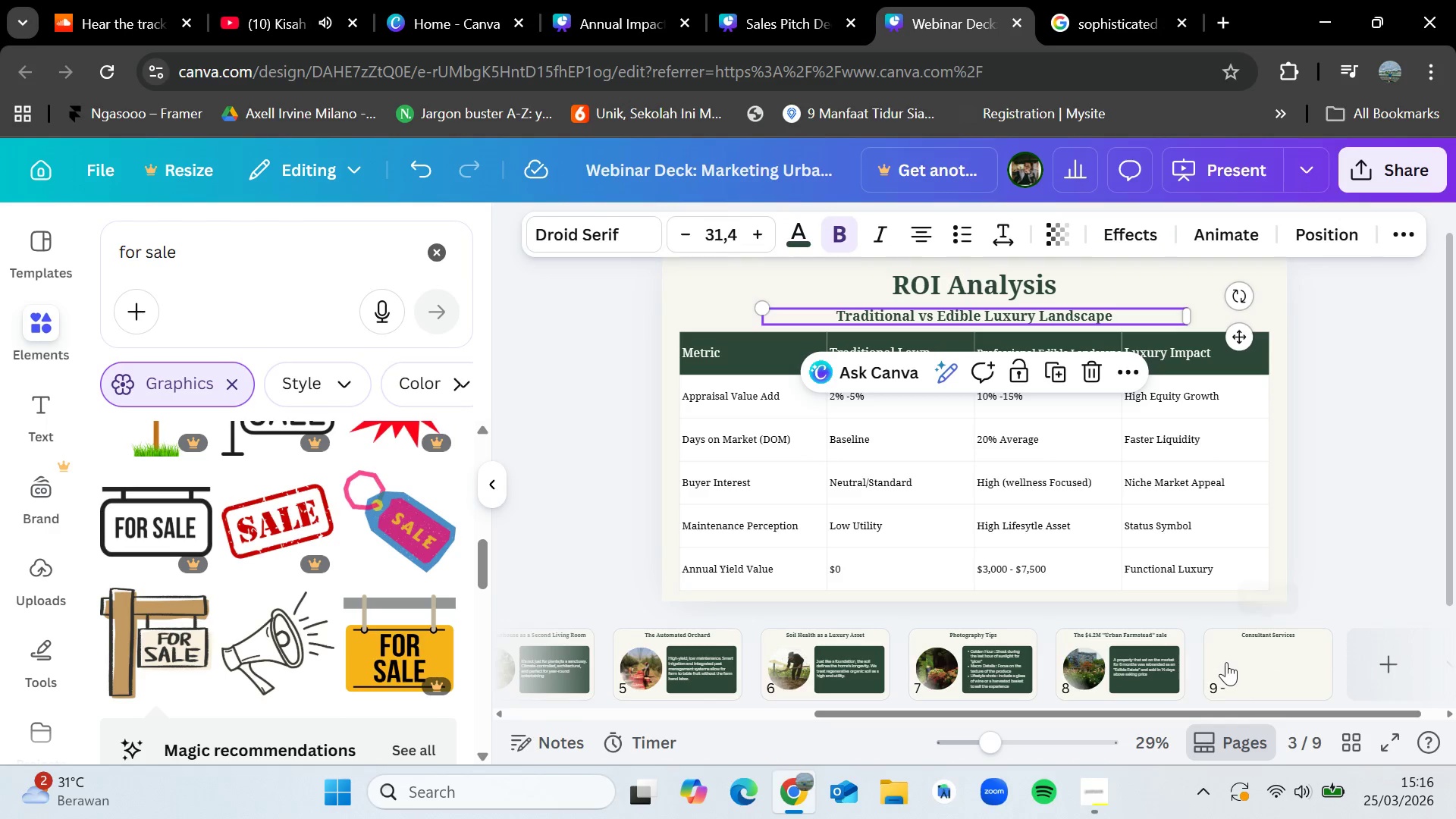 
left_click([1226, 661])
 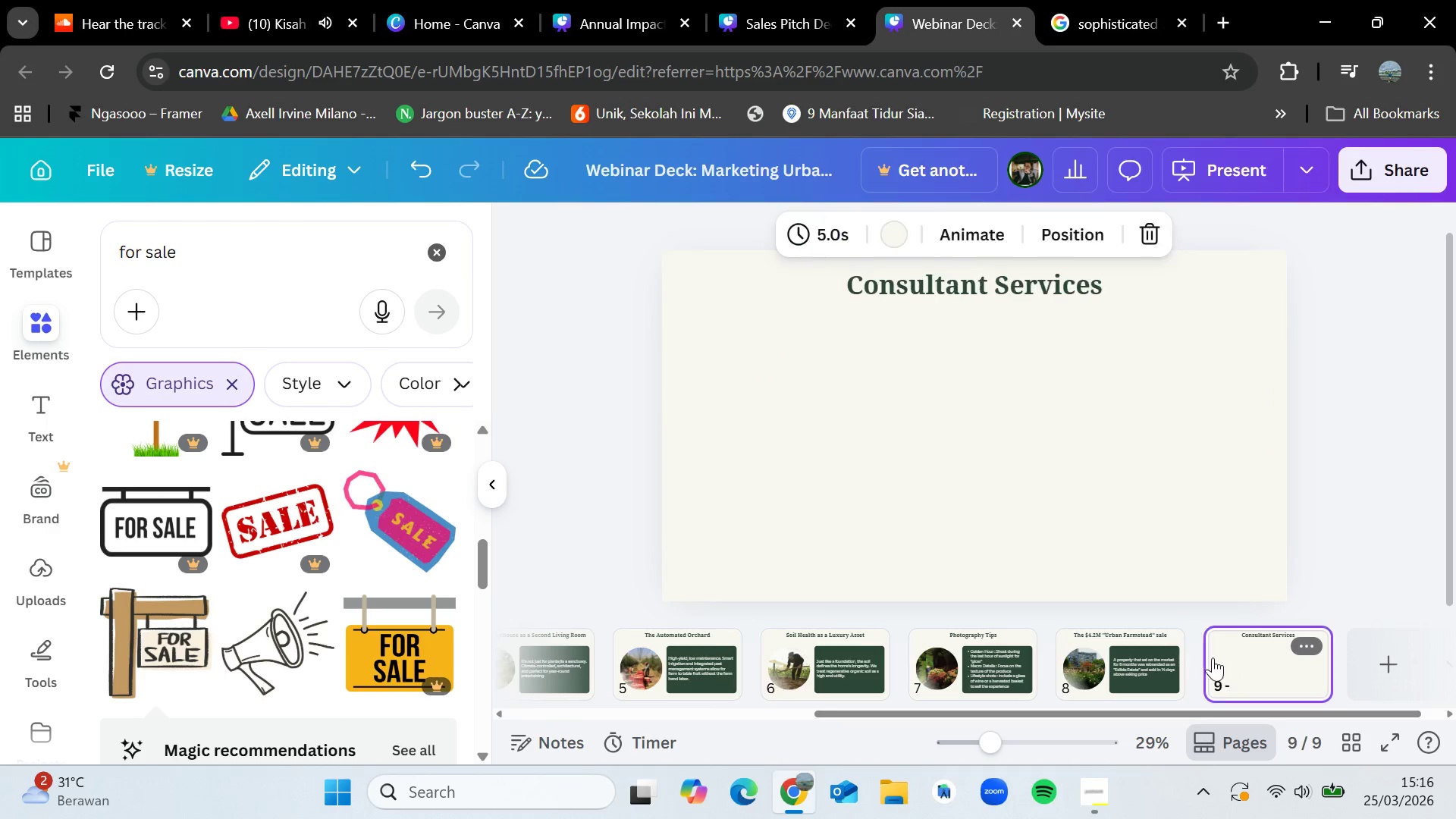 
key(Control+V)
 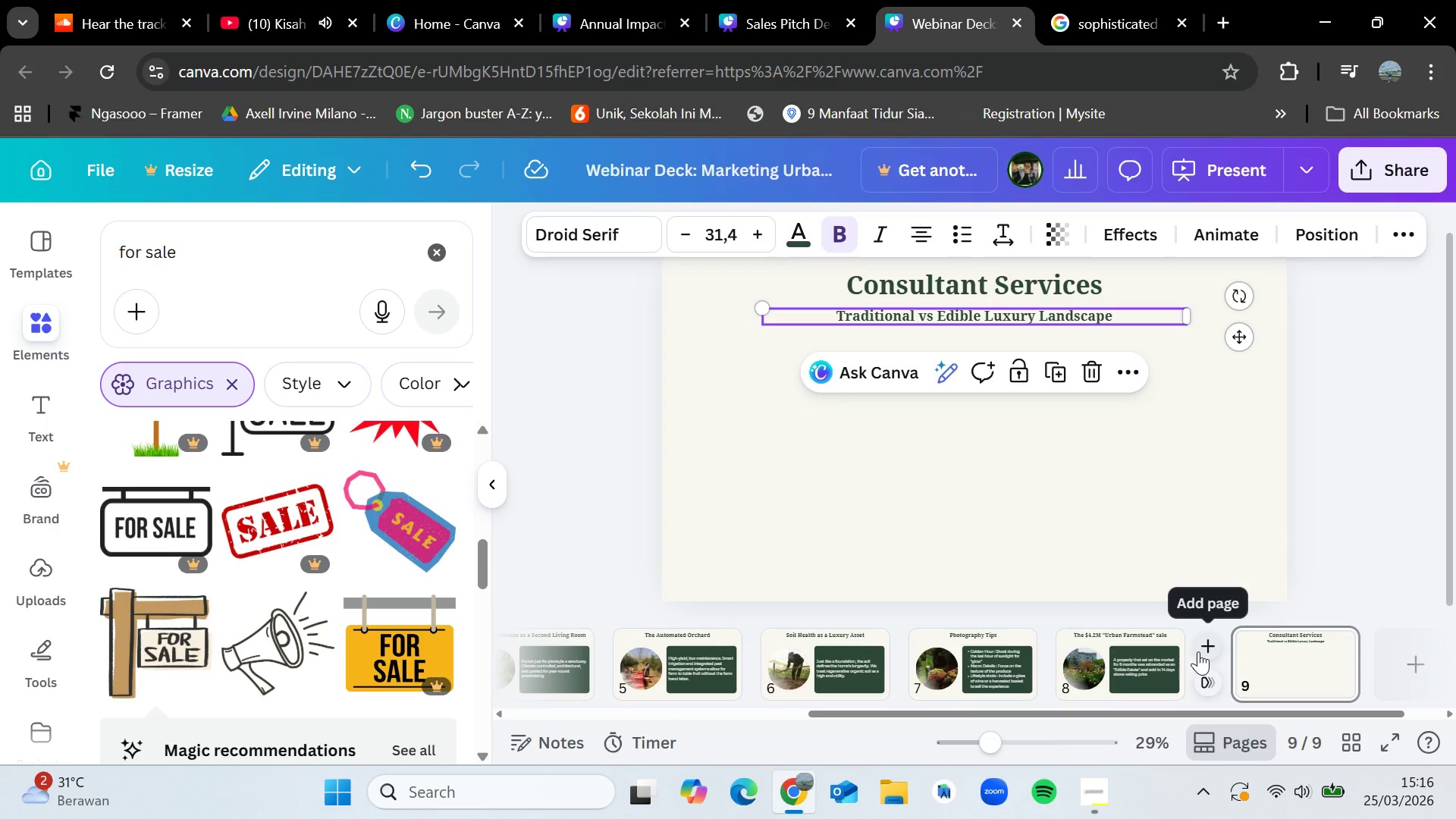 
wait(8.62)
 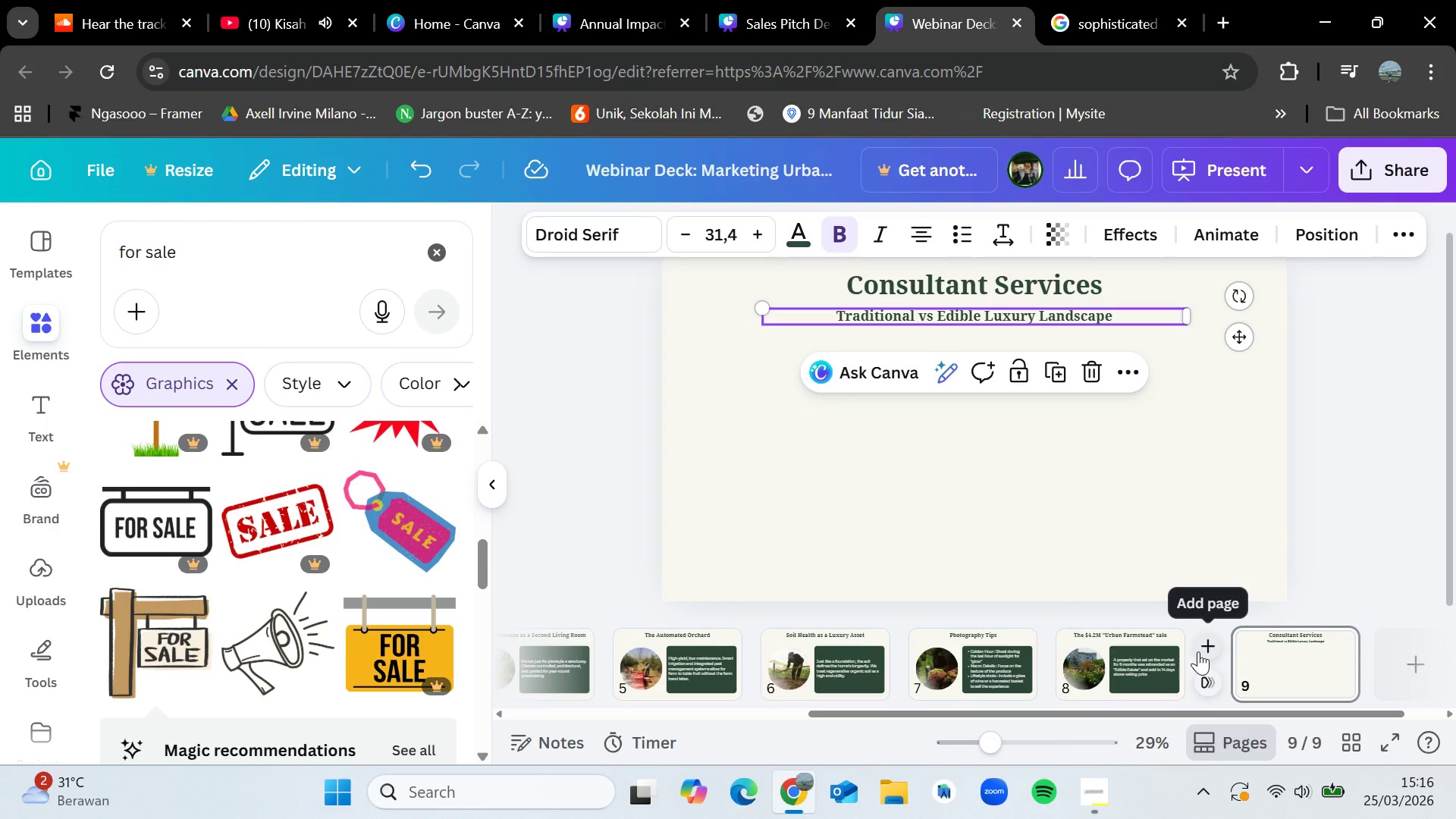 
double_click([1057, 318])
 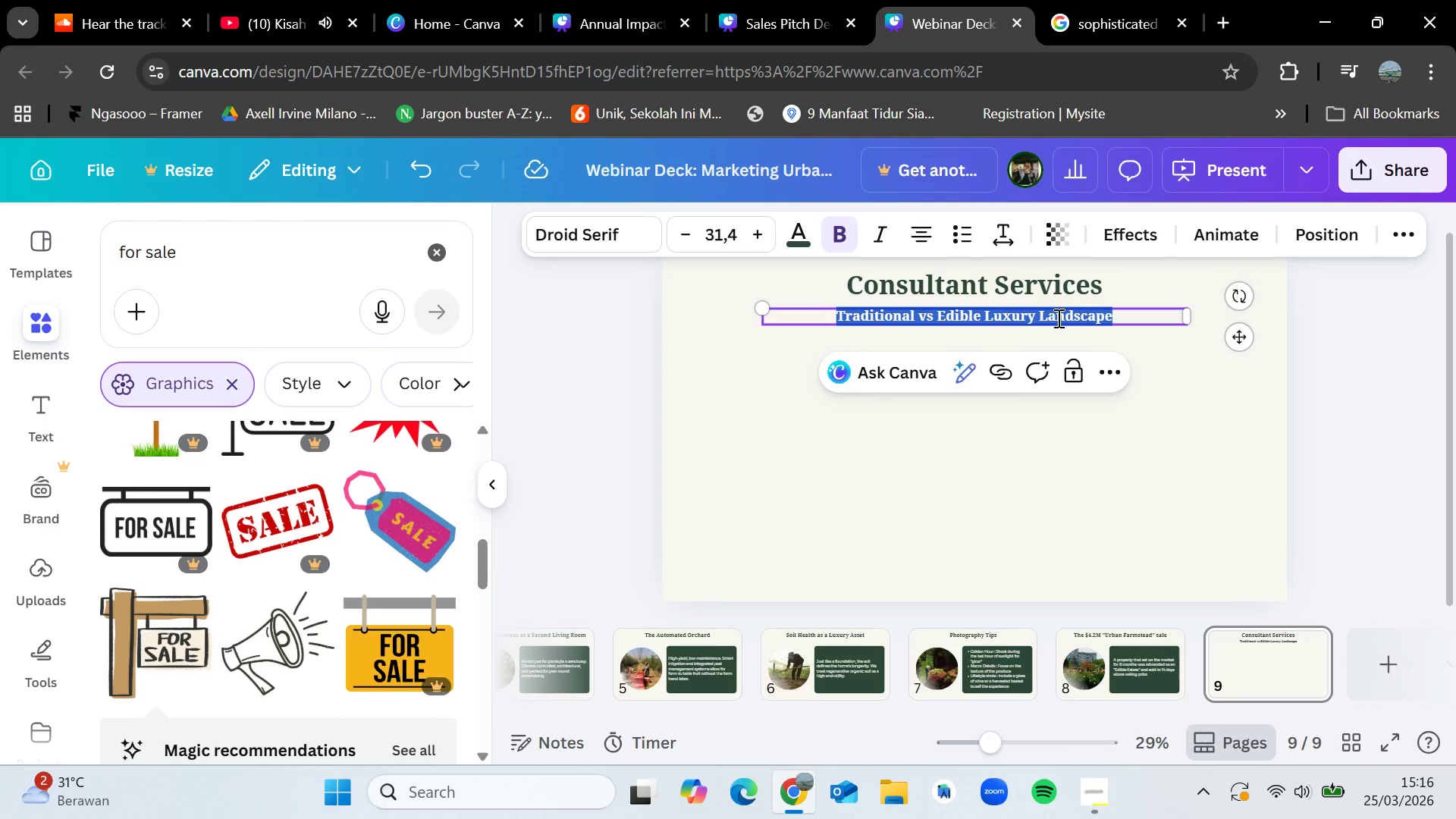 
key(Backspace)
type(Howe)
key(Backspace)
type( Cultivate & Close Assist Agents)
 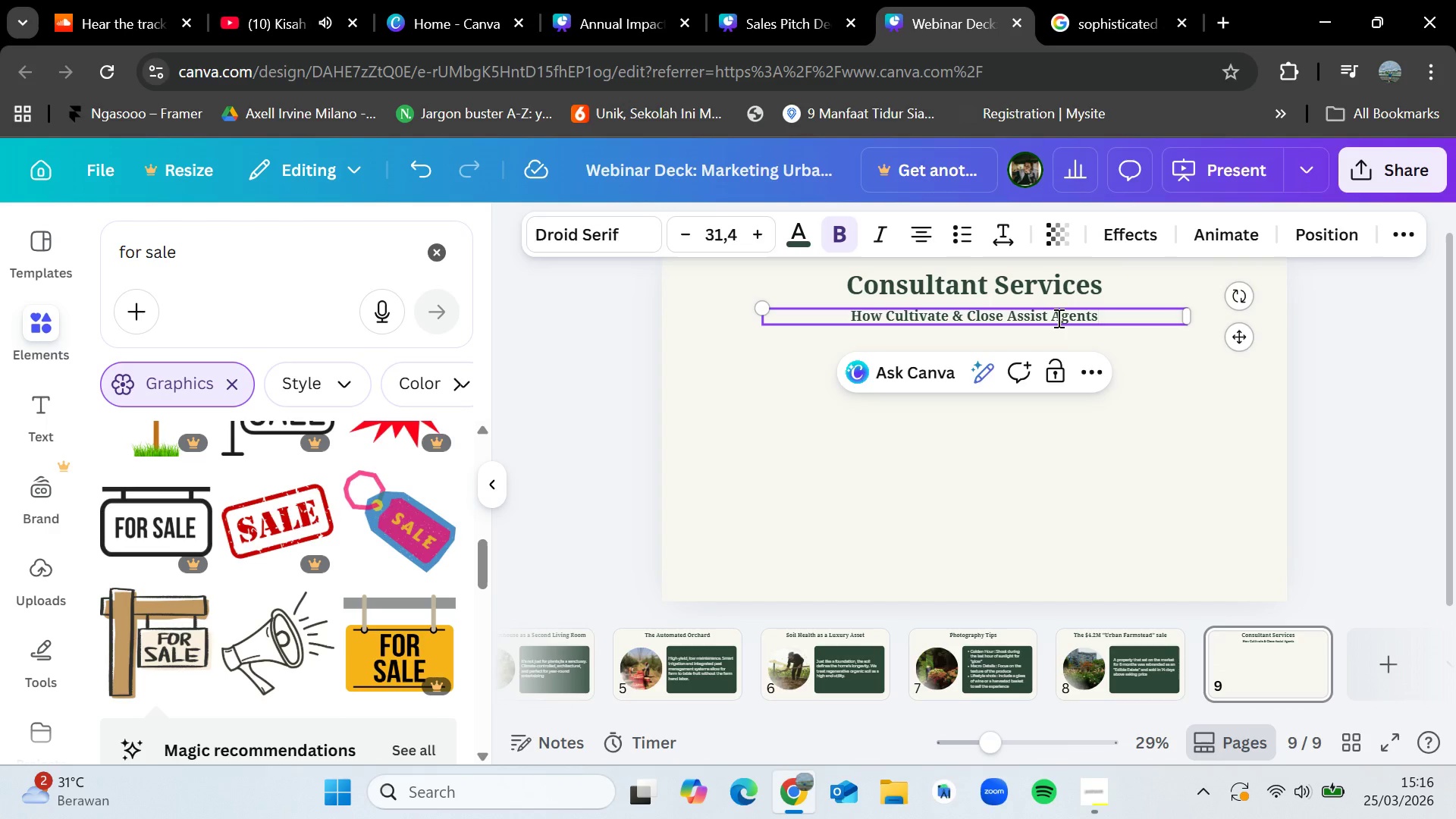 
left_click([1003, 475])
 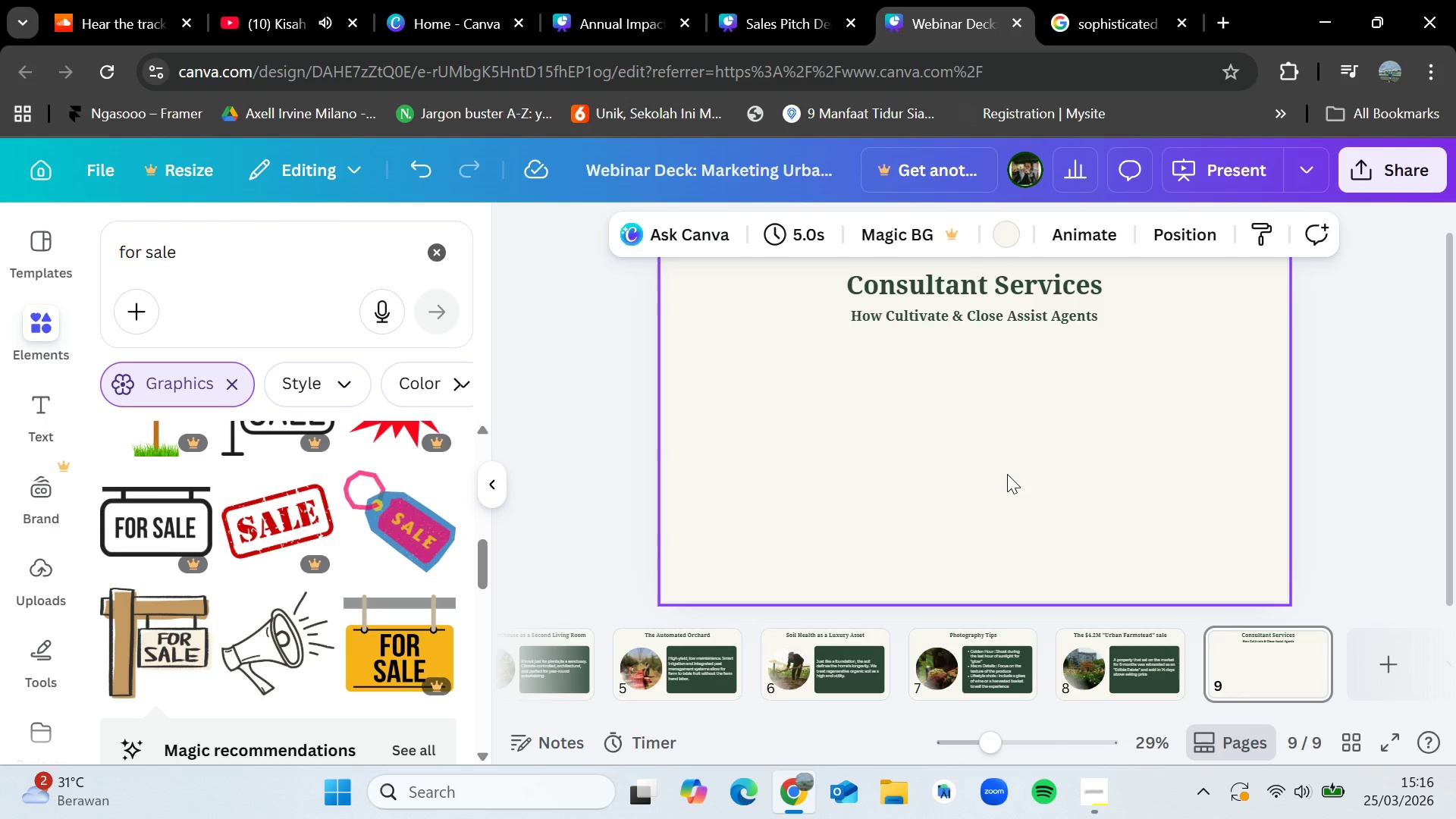 
wait(11.28)
 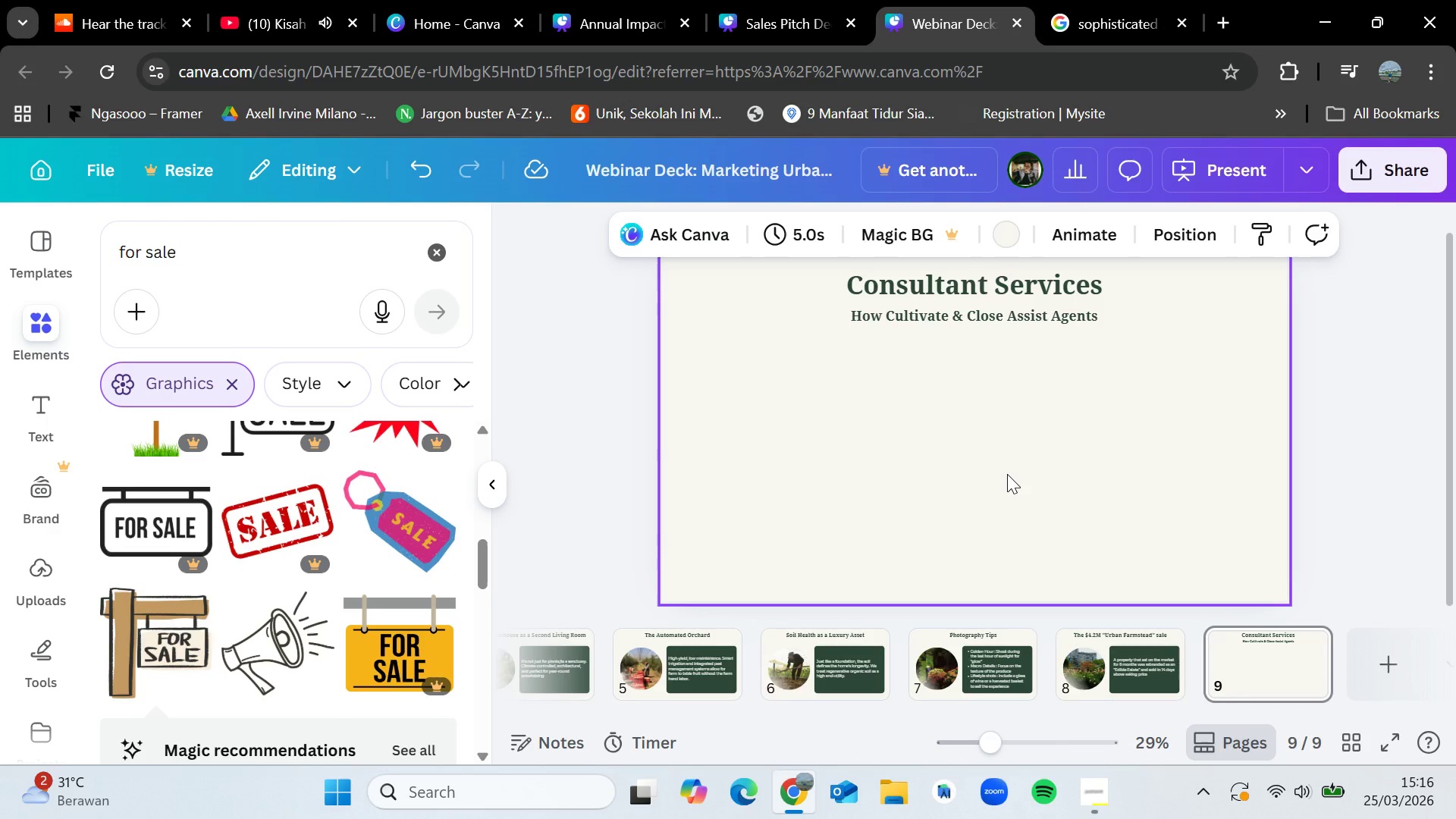 
left_click([1065, 658])
 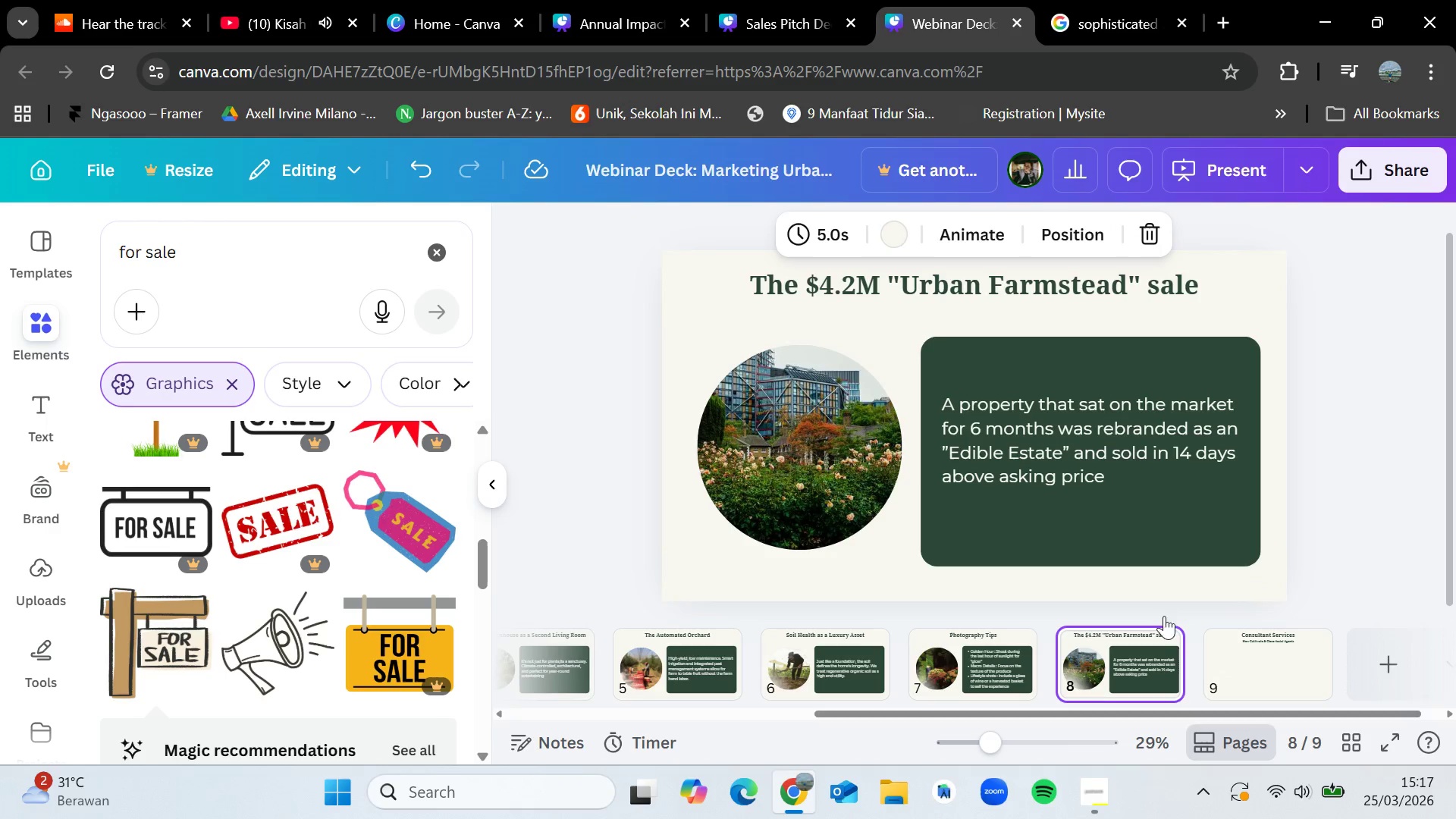 
left_click_drag(start_coordinate=[1050, 585], to_coordinate=[1115, 310])
 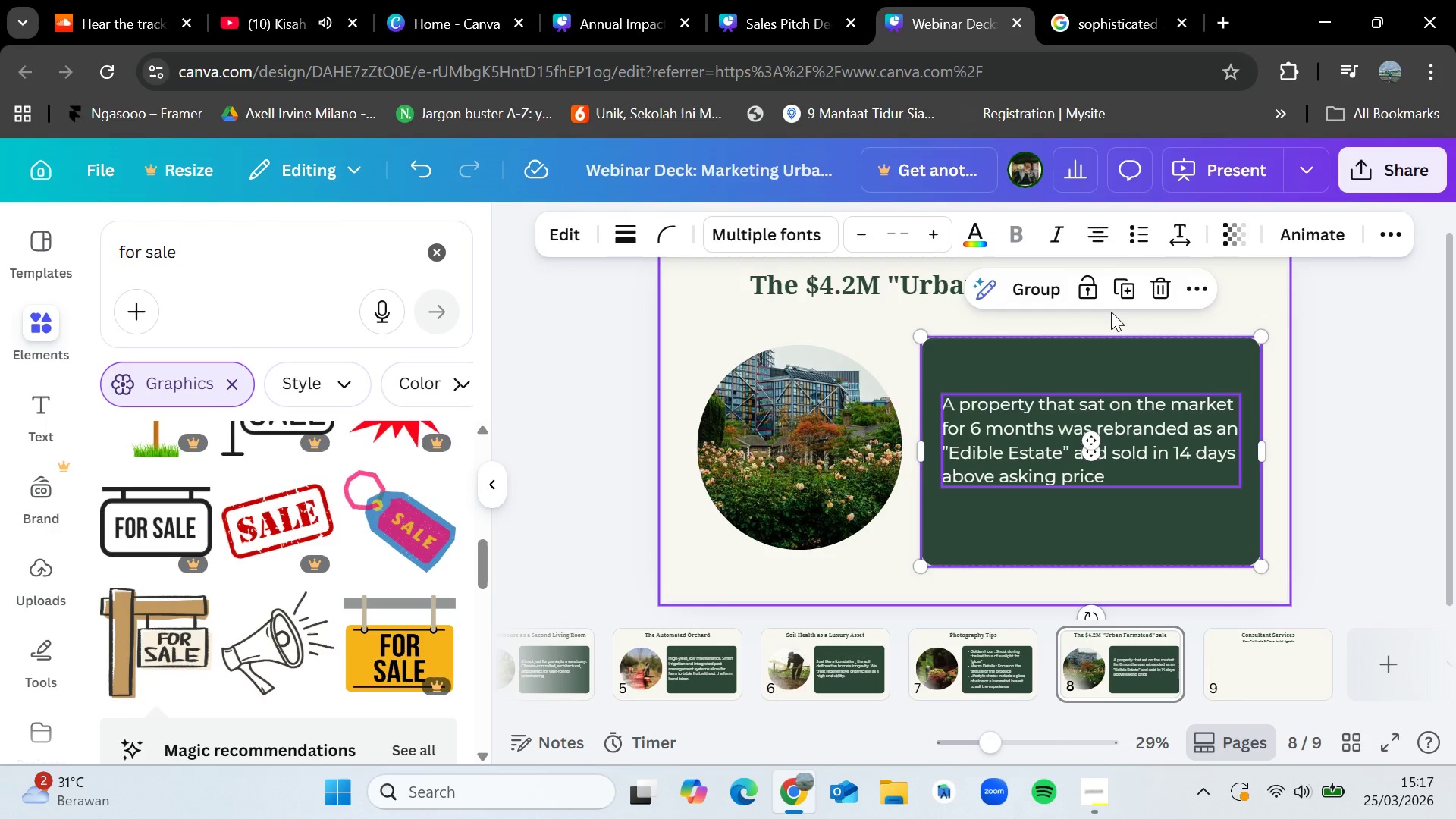 
key(Control+C)
 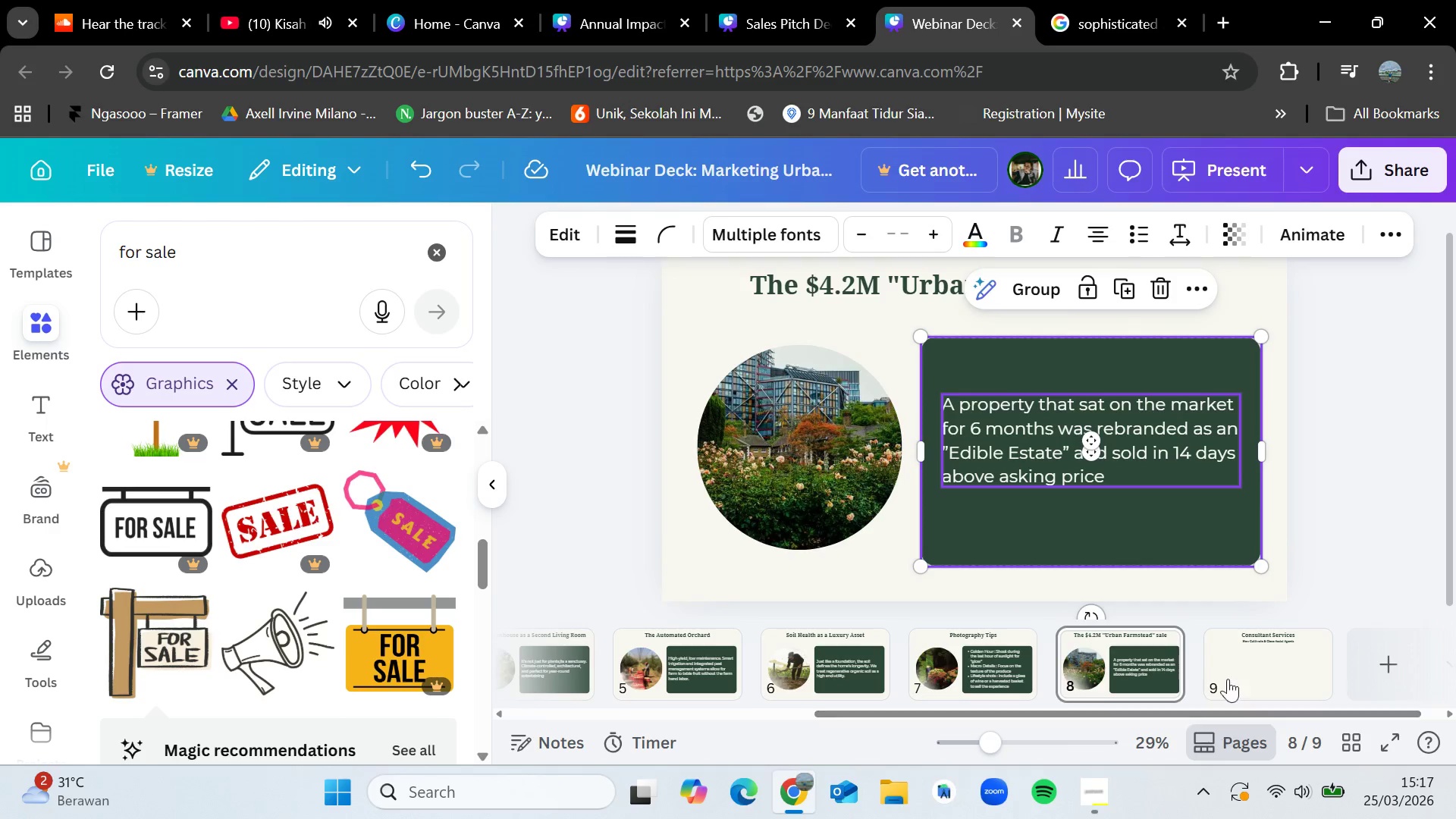 
left_click([1228, 655])
 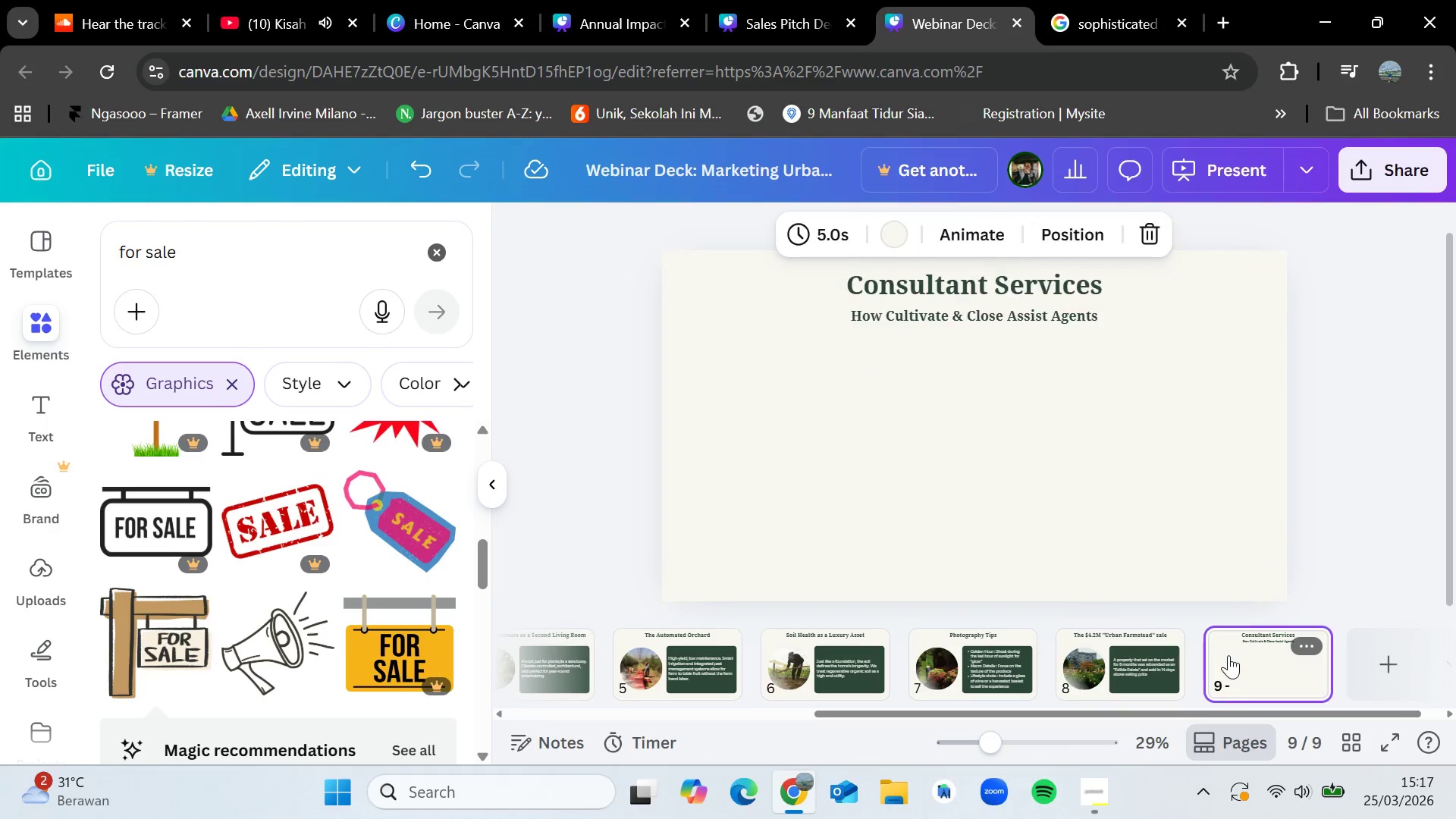 
key(Control+V)
 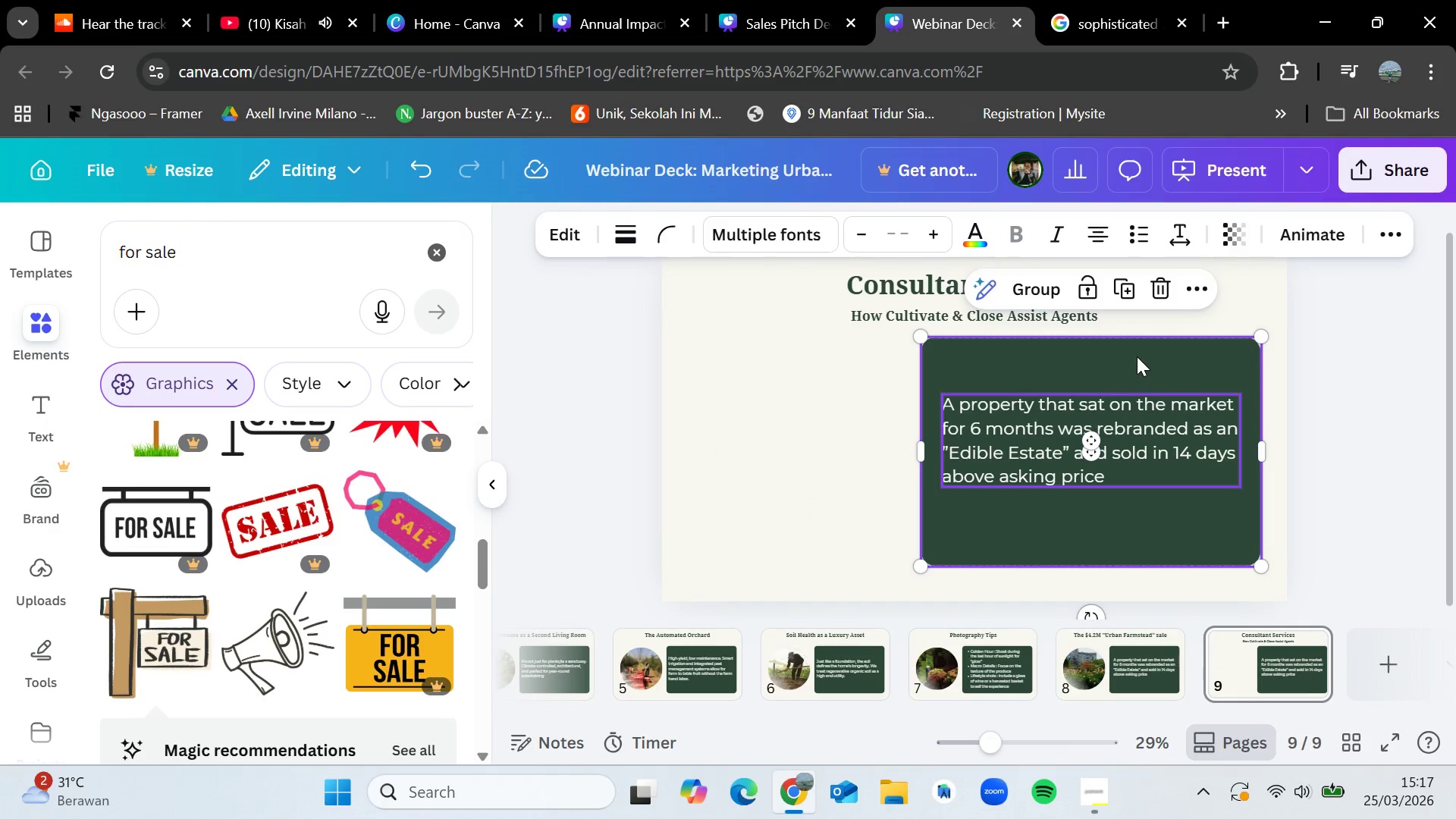 
left_click_drag(start_coordinate=[1135, 359], to_coordinate=[1026, 367])
 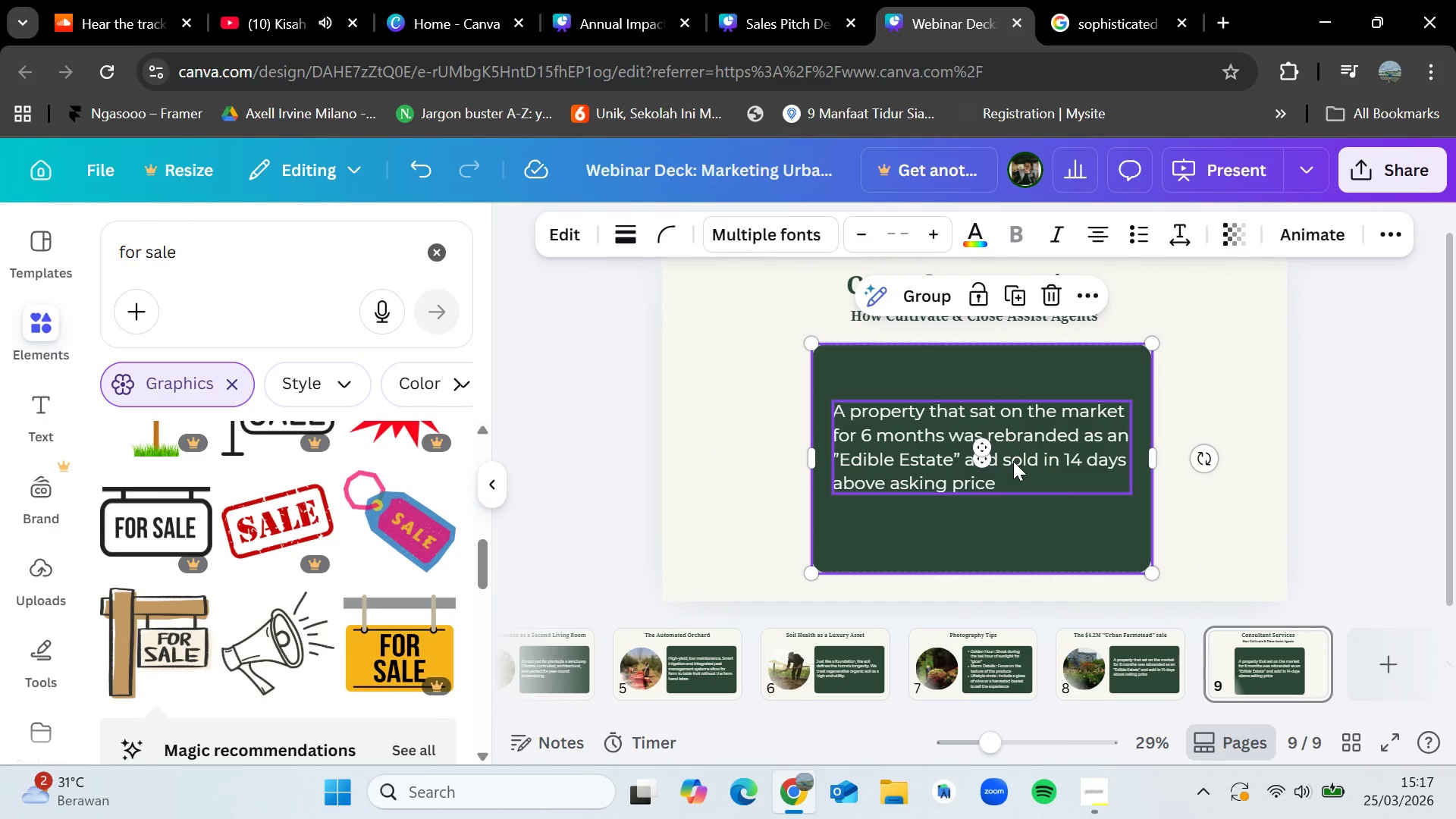 
double_click([1013, 461])
 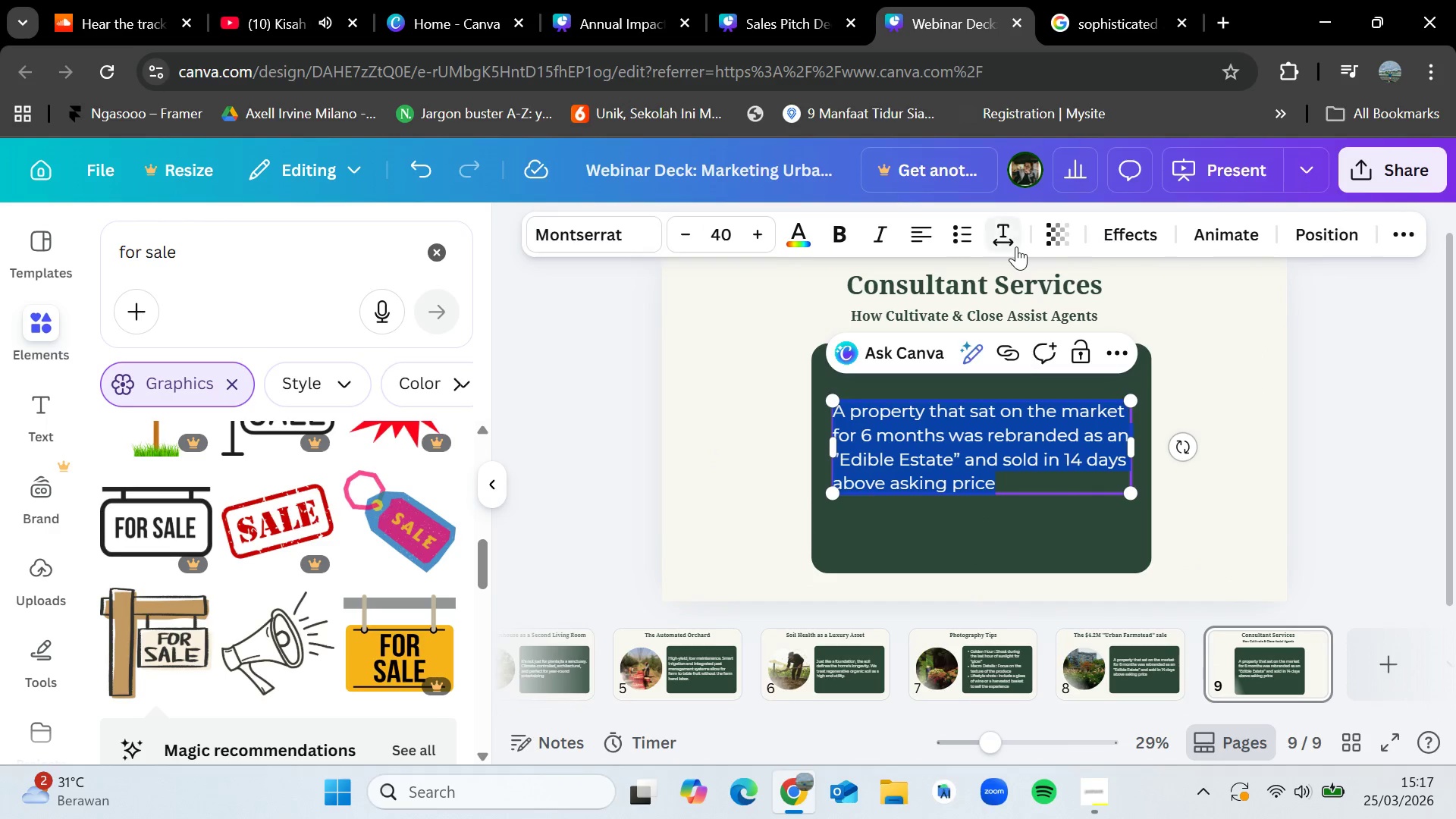 
key(Backspace)
 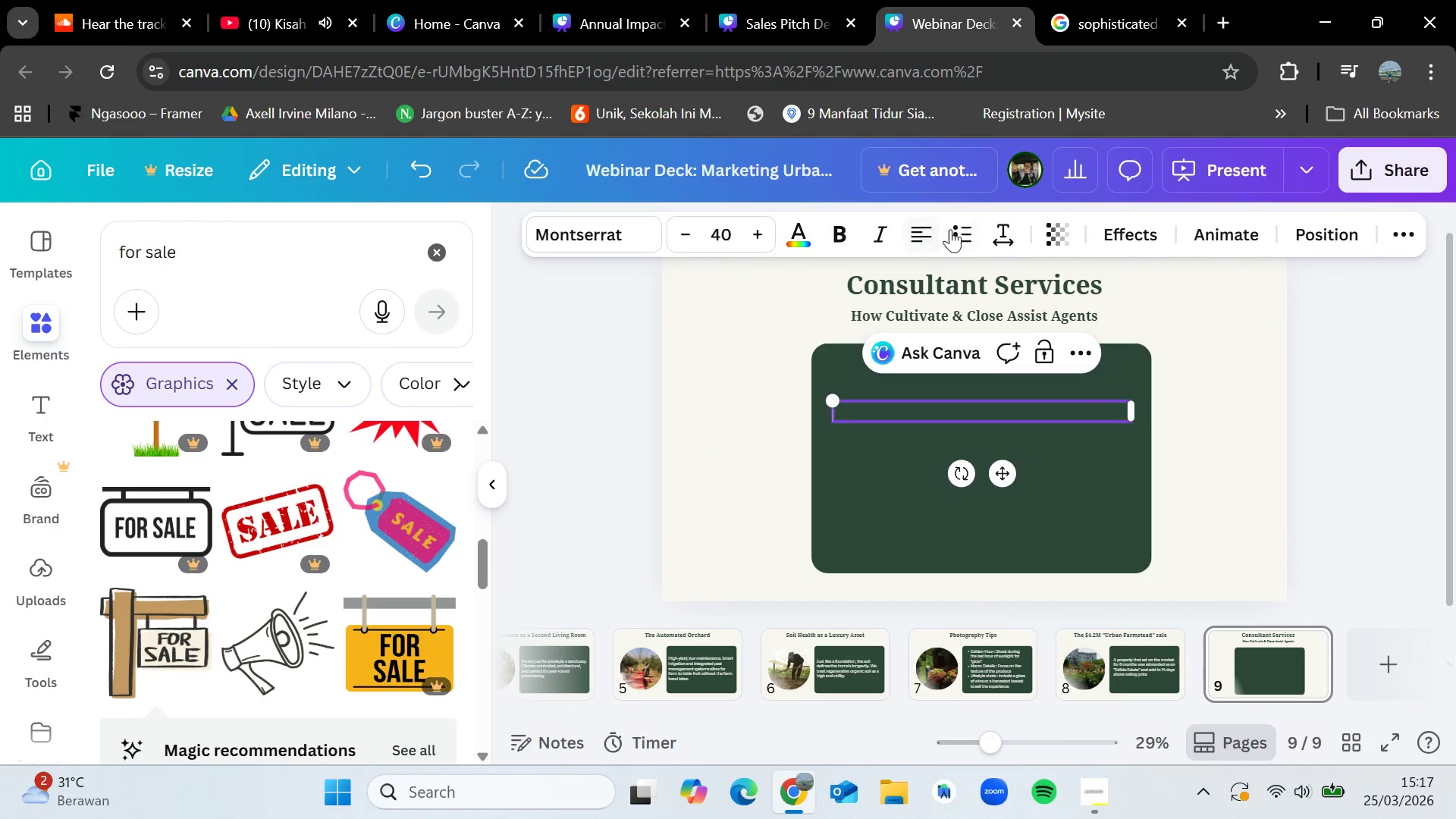 
left_click([956, 229])
 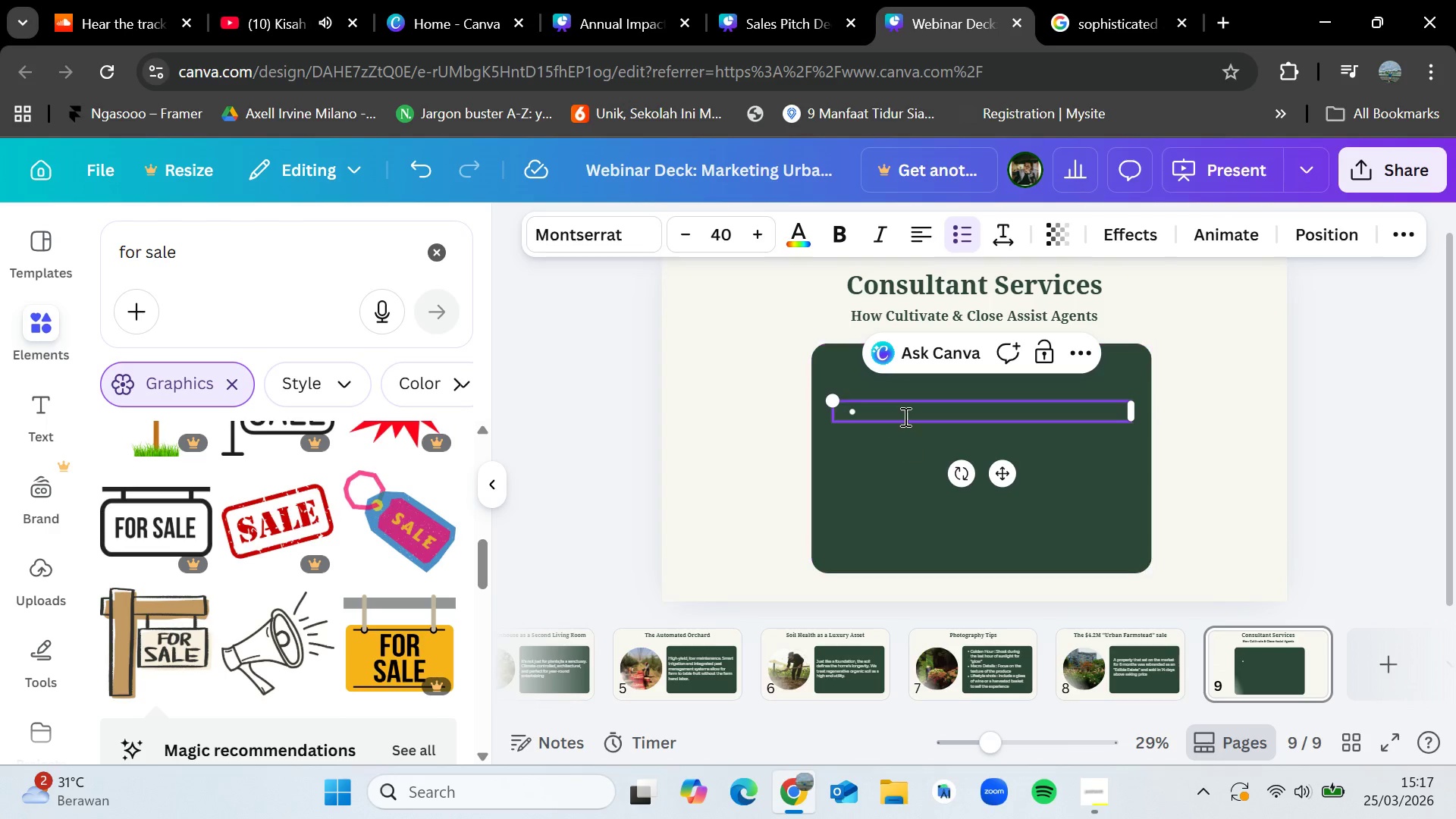 
left_click([904, 413])
 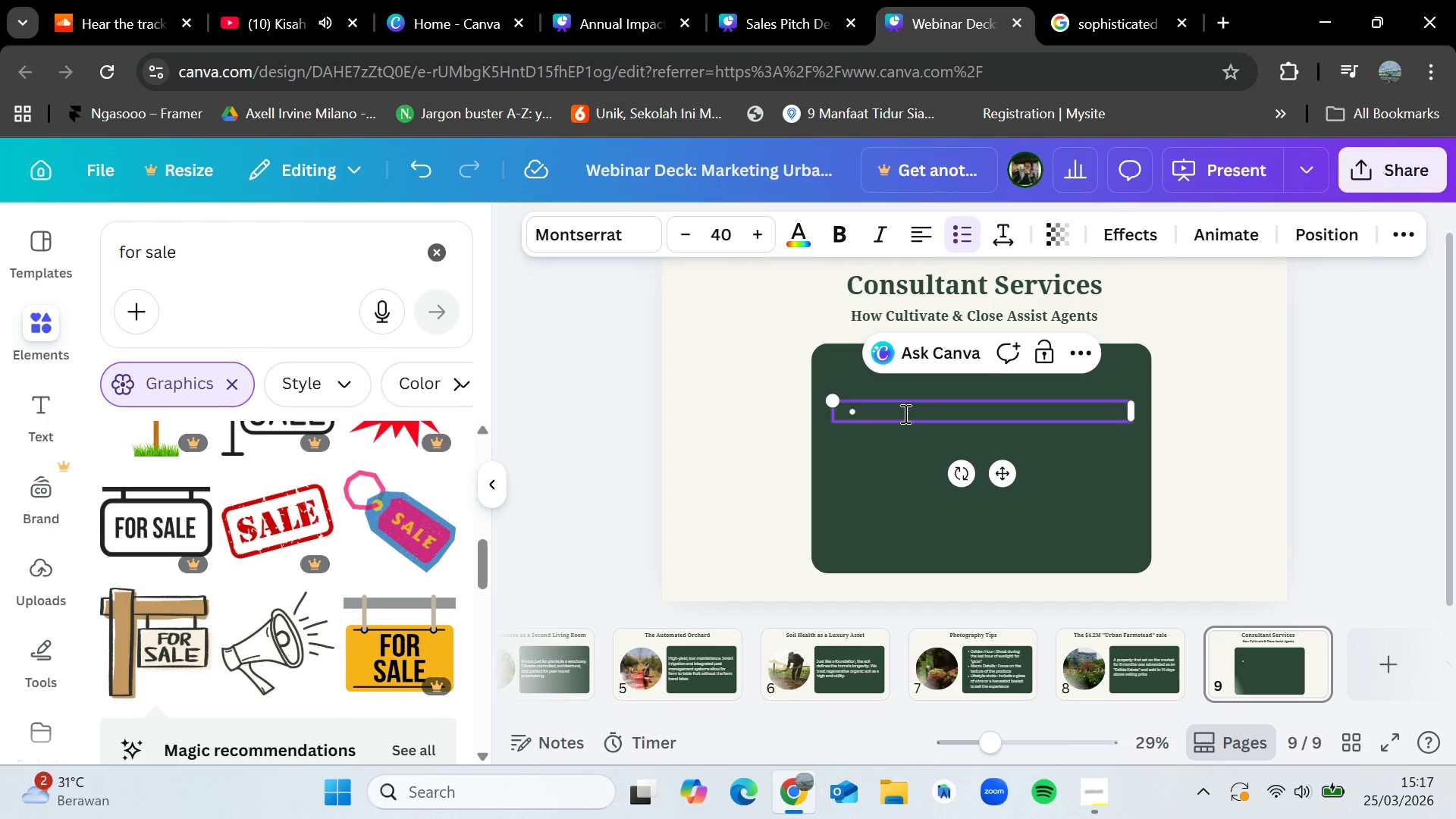 
type(:)
key(Backspace)
type(Landscape Value sa)
key(Backspace)
key(Backspace)
type(Appraisals)
 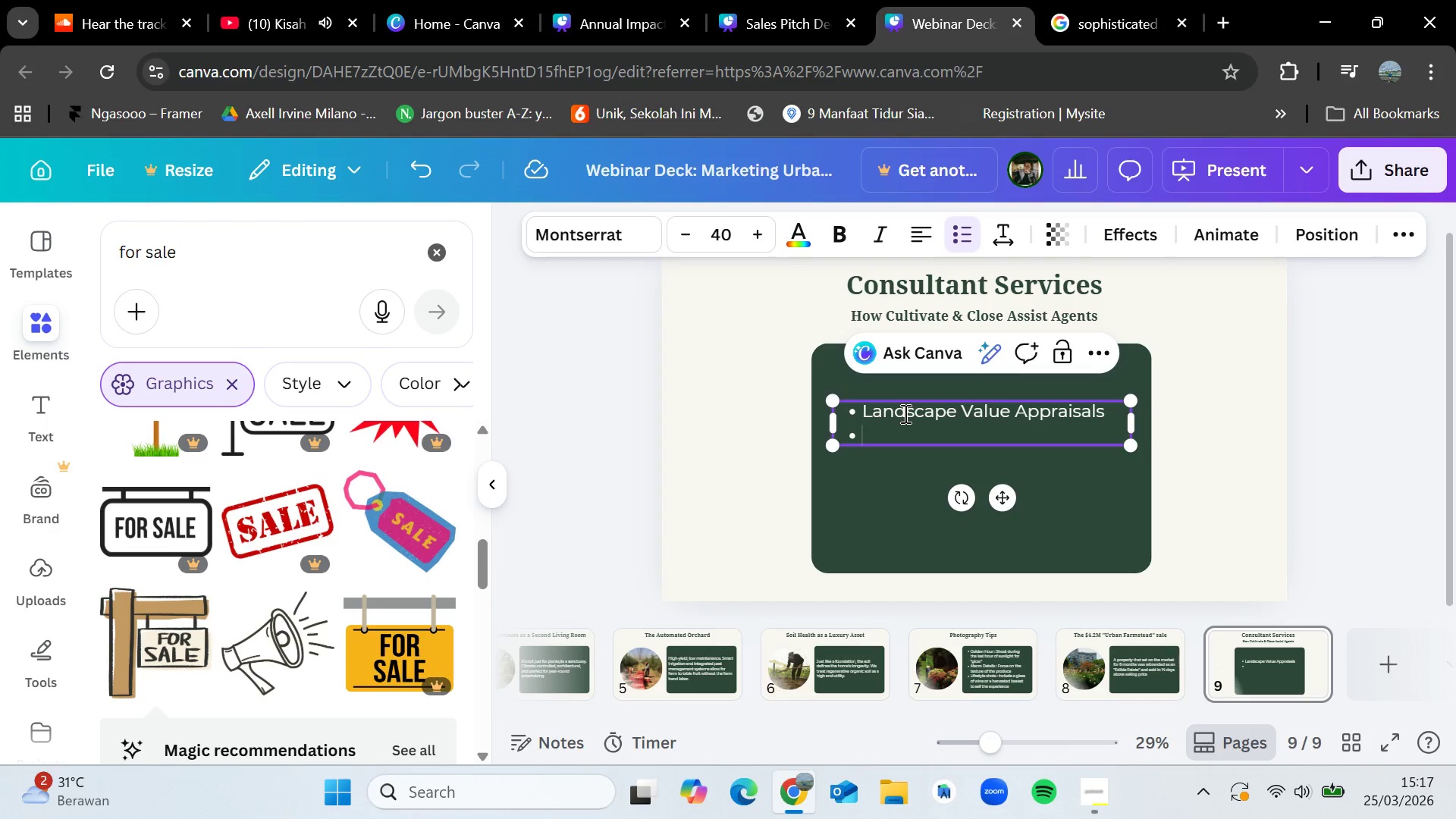 
 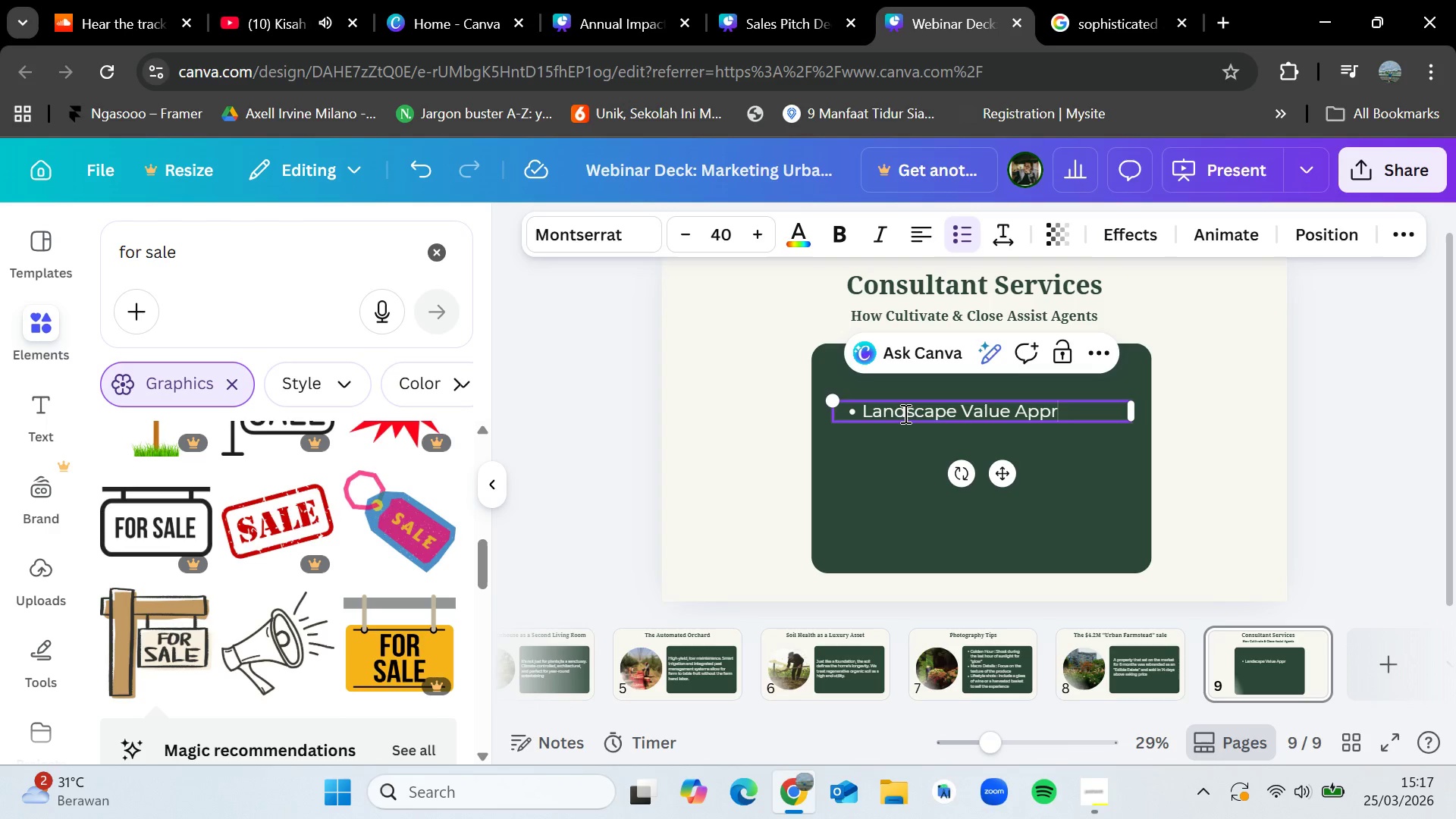 
key(Enter)
 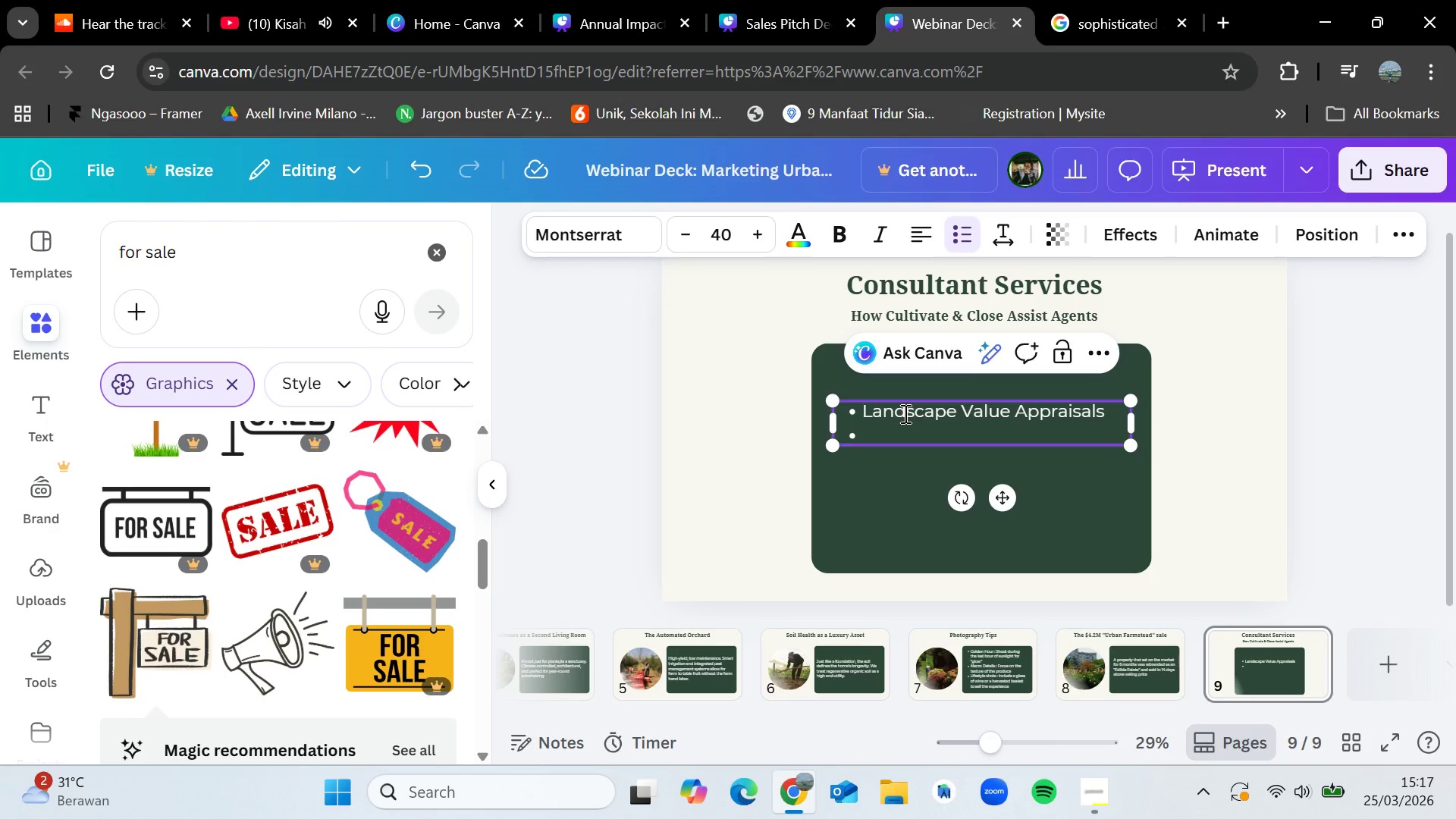 
type(Staging for Edible)
 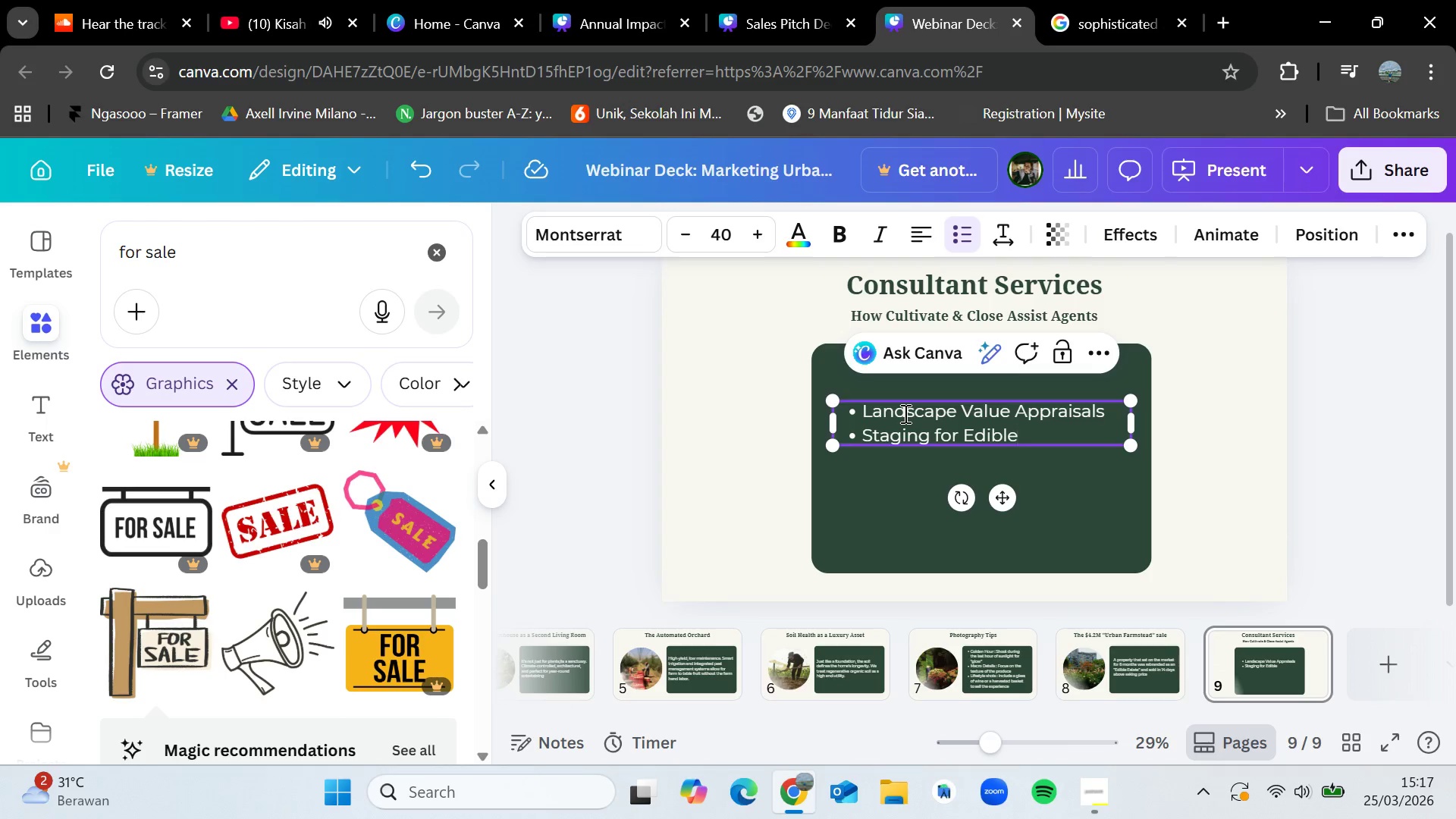 
type( Estates)
 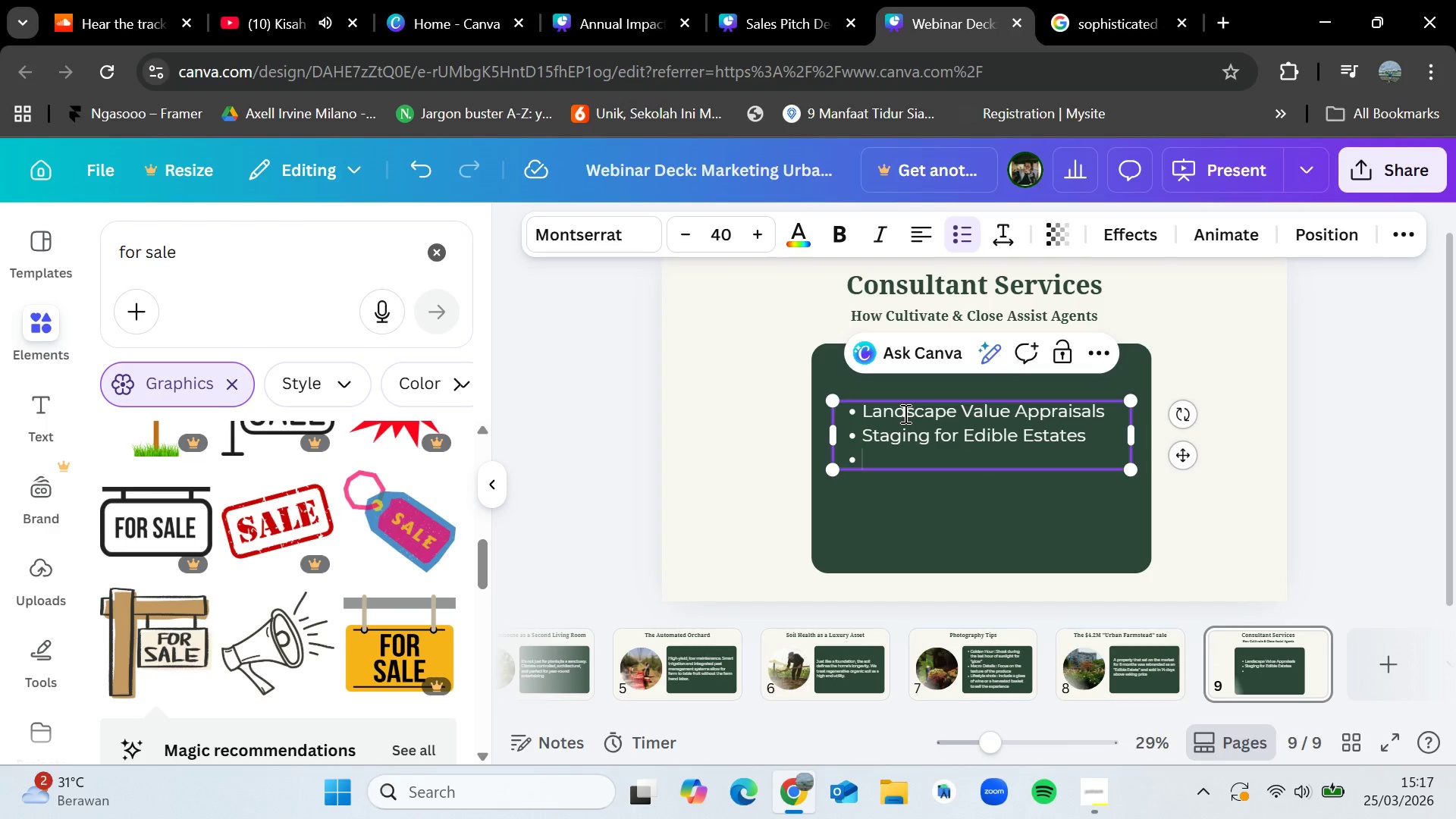 
 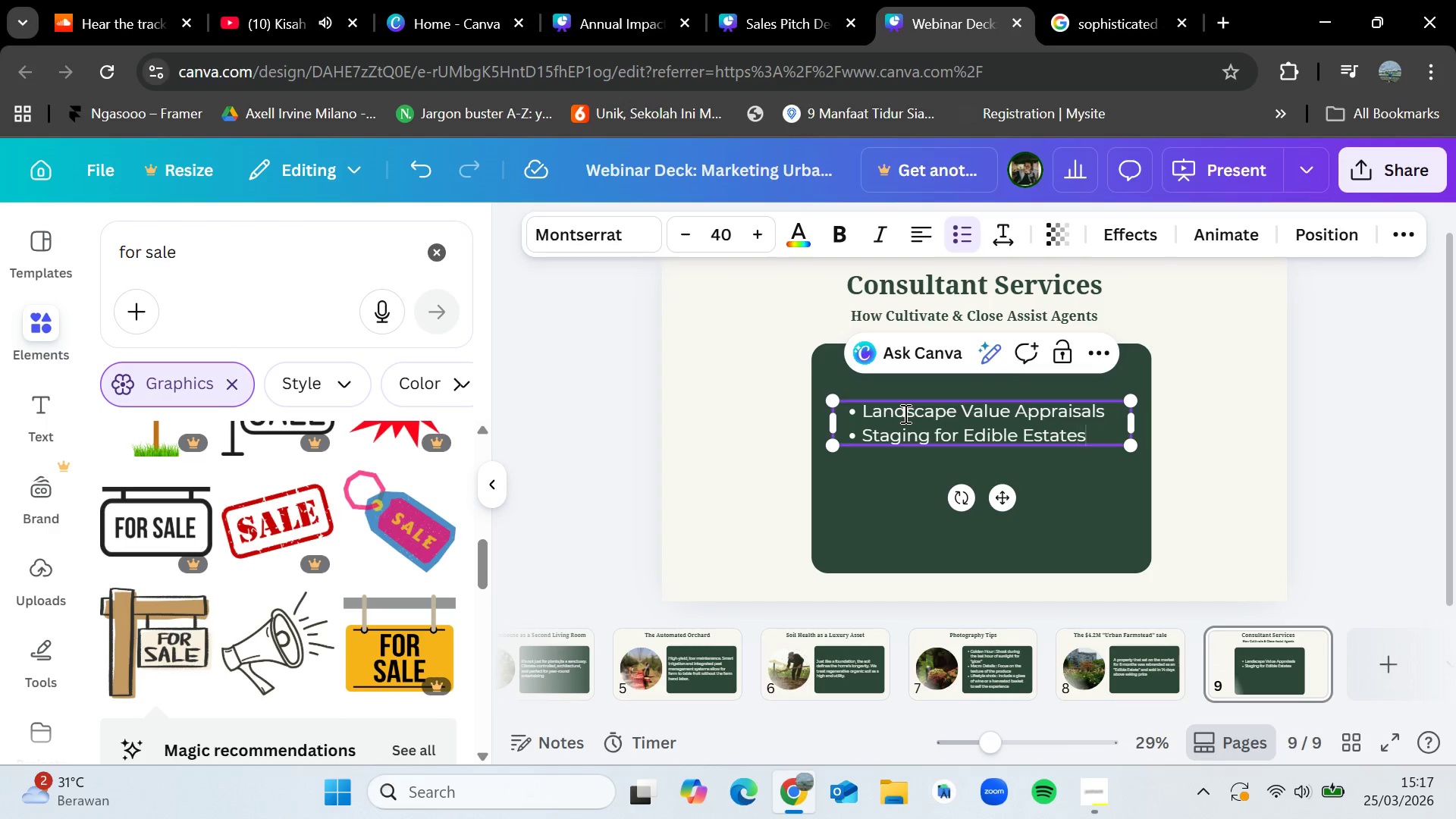 
key(Enter)
 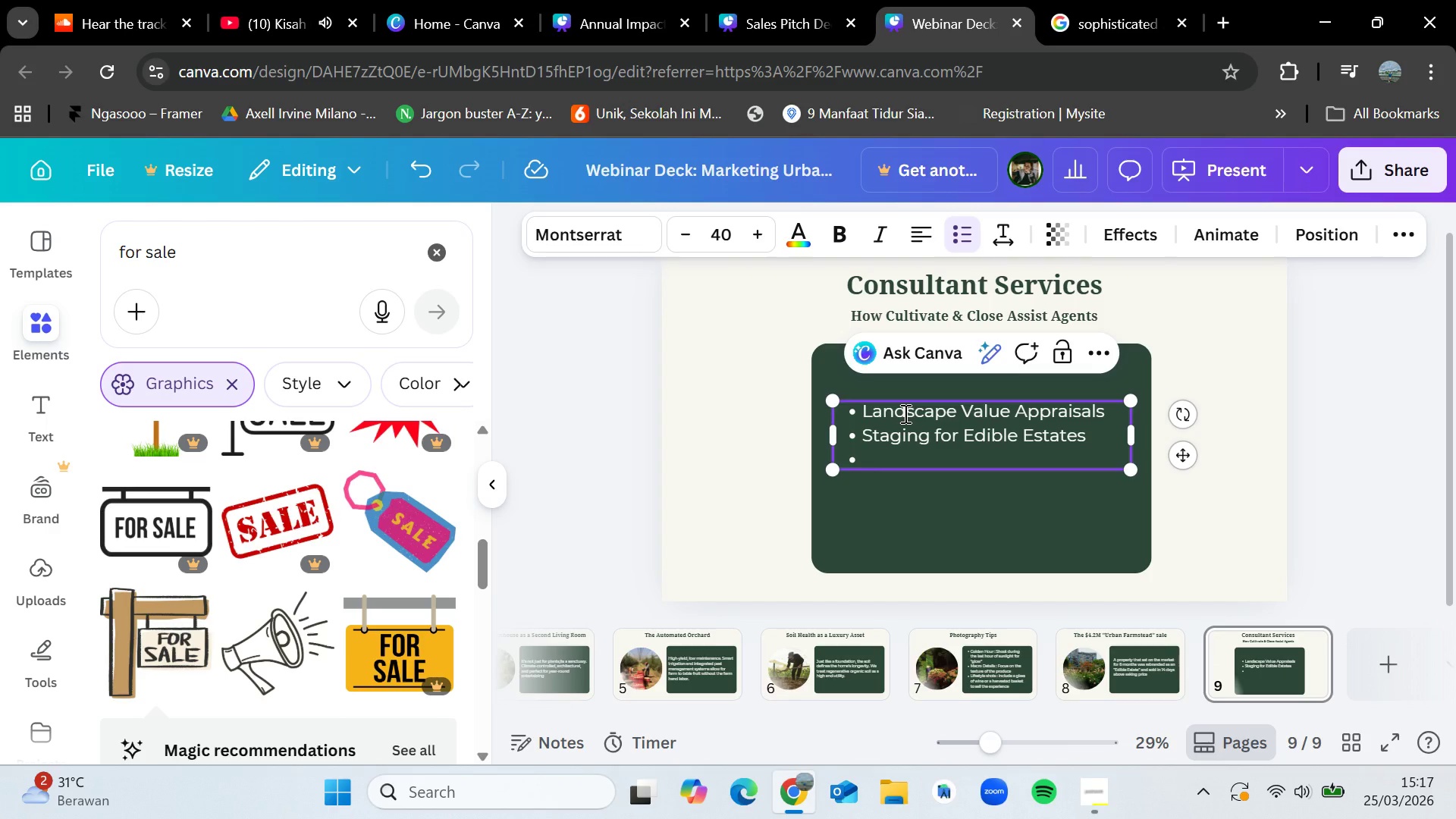 
type(High-end)
key(Backspace)
key(Backspace)
key(Backspace)
type(End Botanical Marketing m)
key(Backspace)
type(Mar)
key(Backspace)
type(e)
key(Backspace)
type(terials)
key(Backspace)
 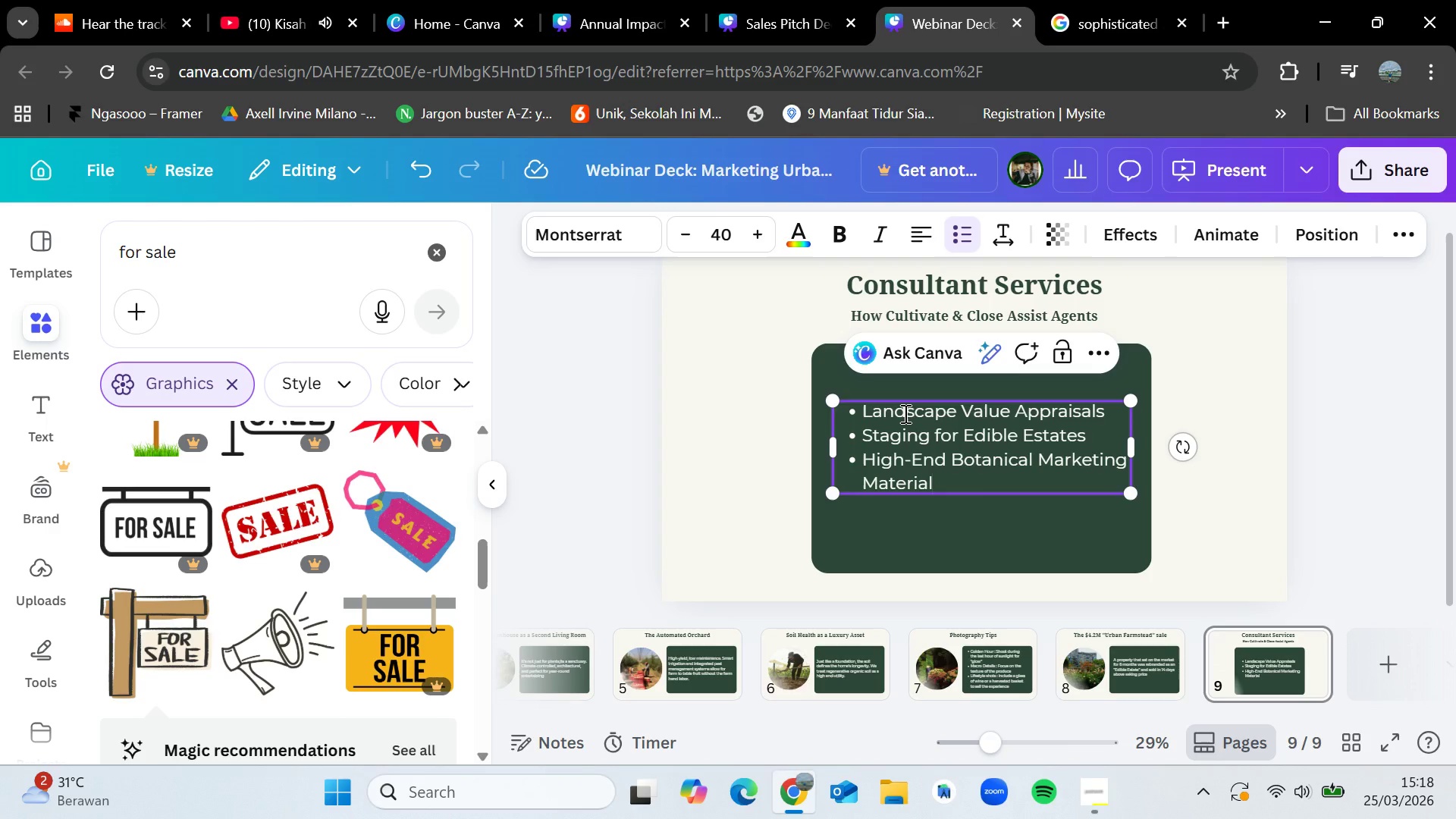 
left_click([1340, 393])
 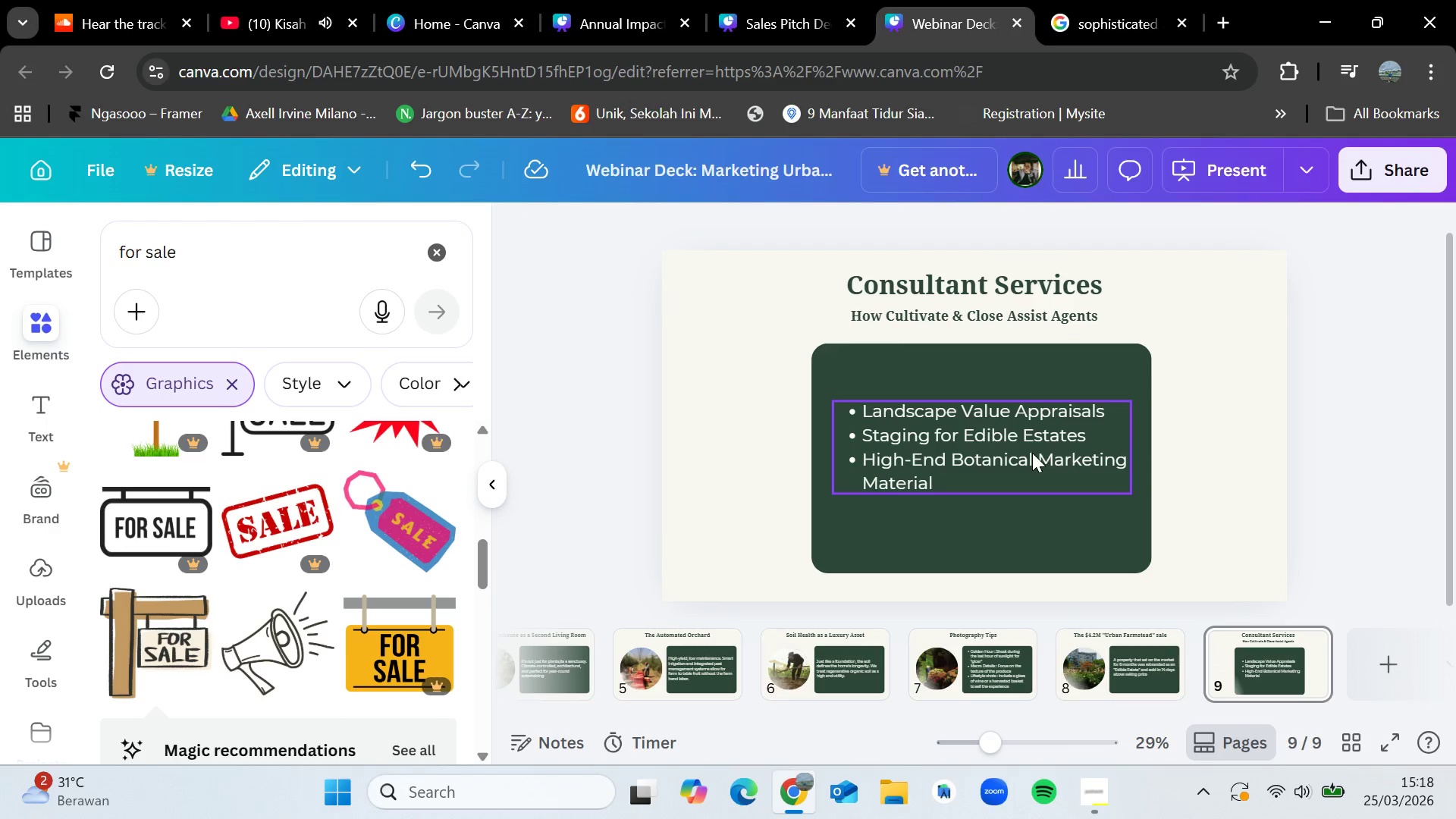 
left_click_drag(start_coordinate=[1032, 453], to_coordinate=[1032, 466])
 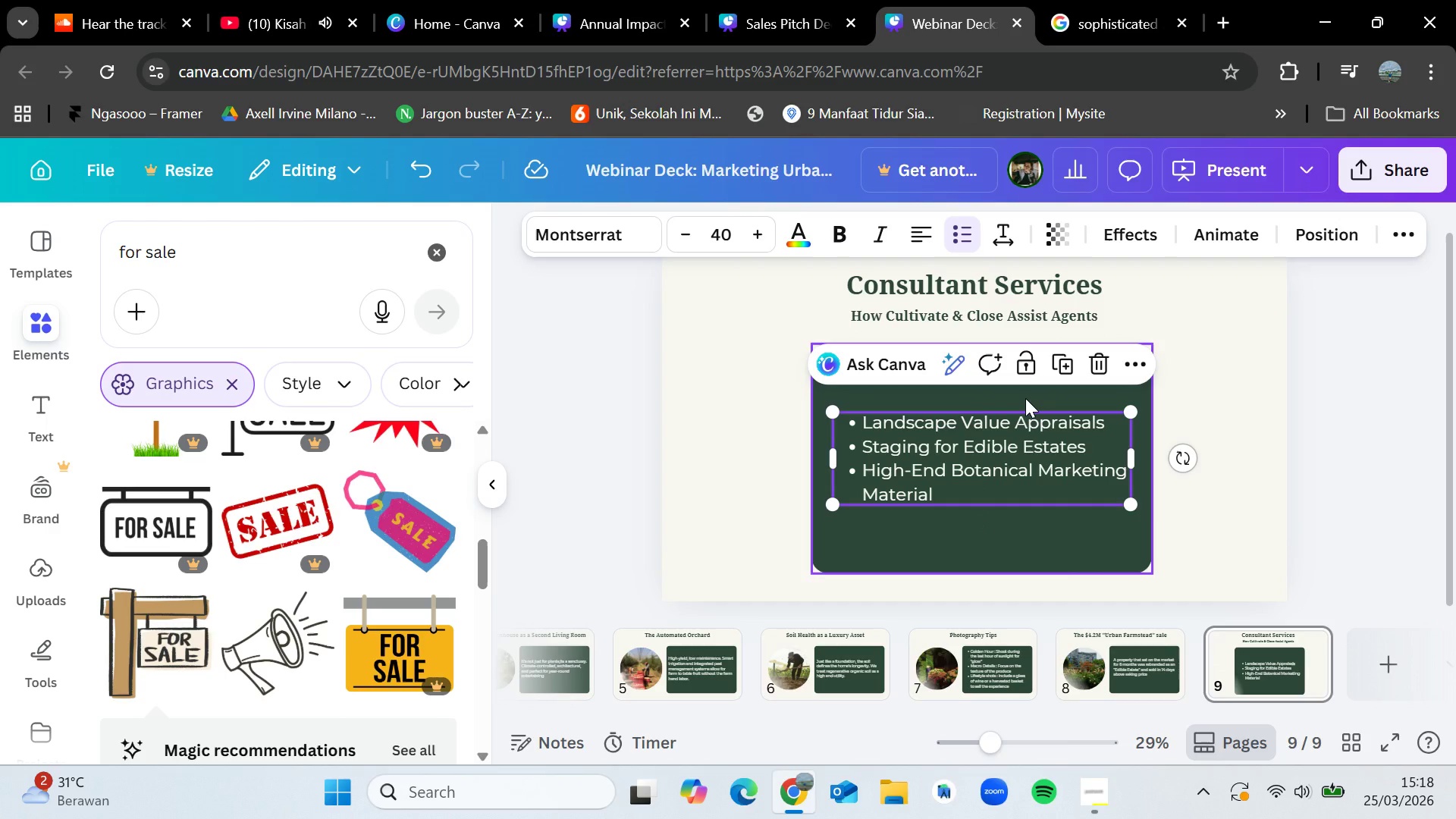 
left_click([1025, 398])
 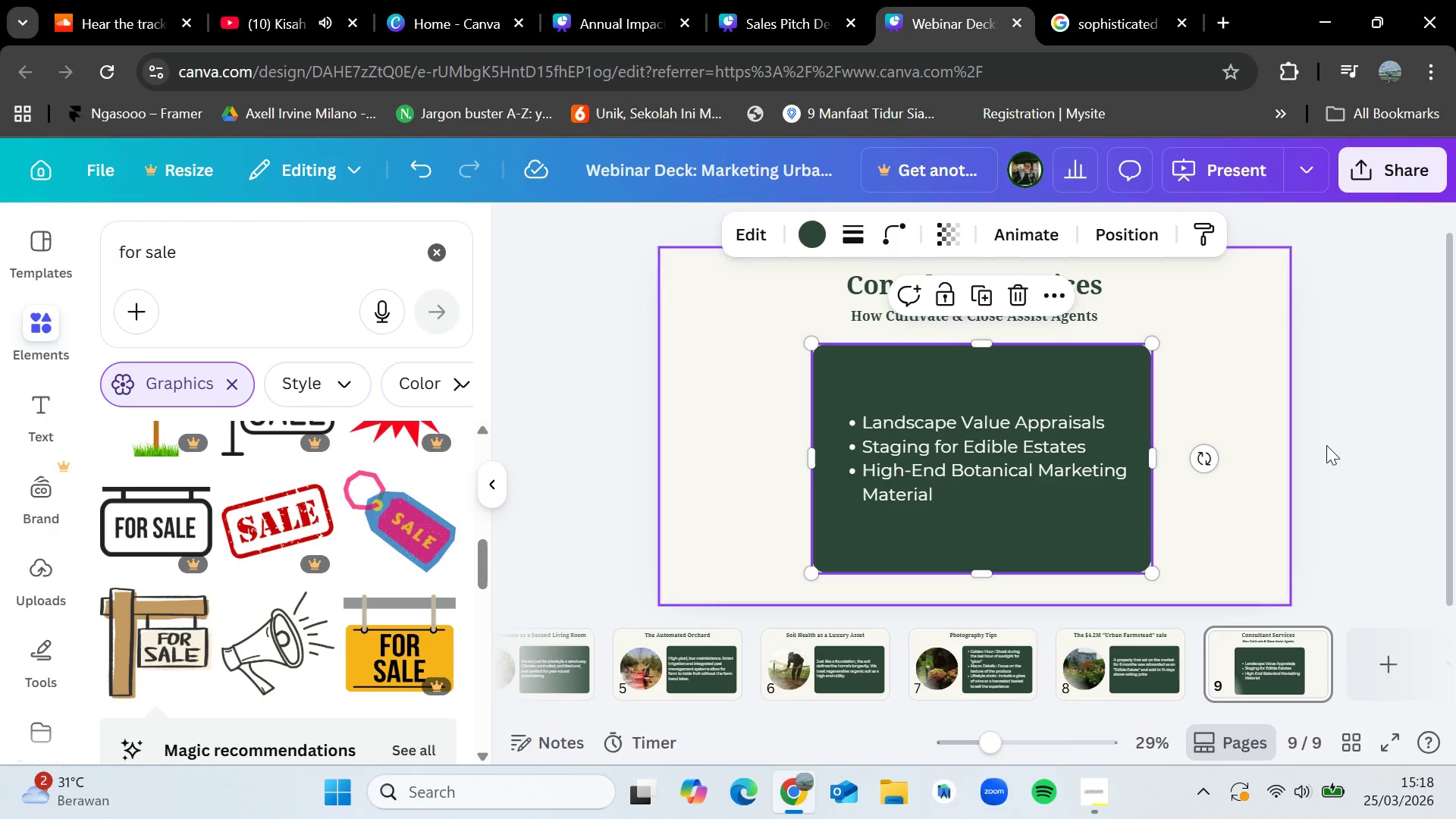 
left_click([1359, 436])
 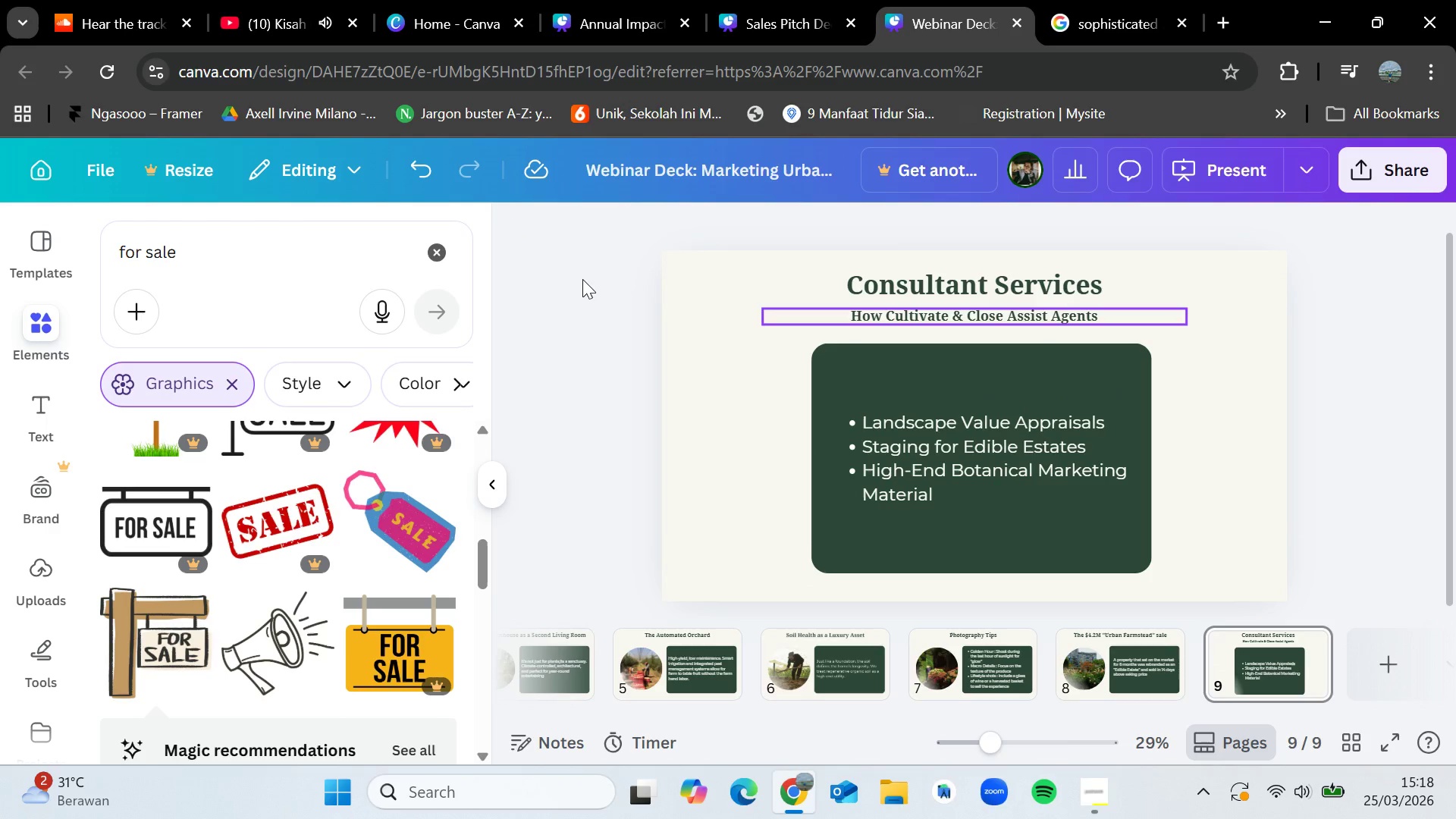 
left_click([450, 258])
 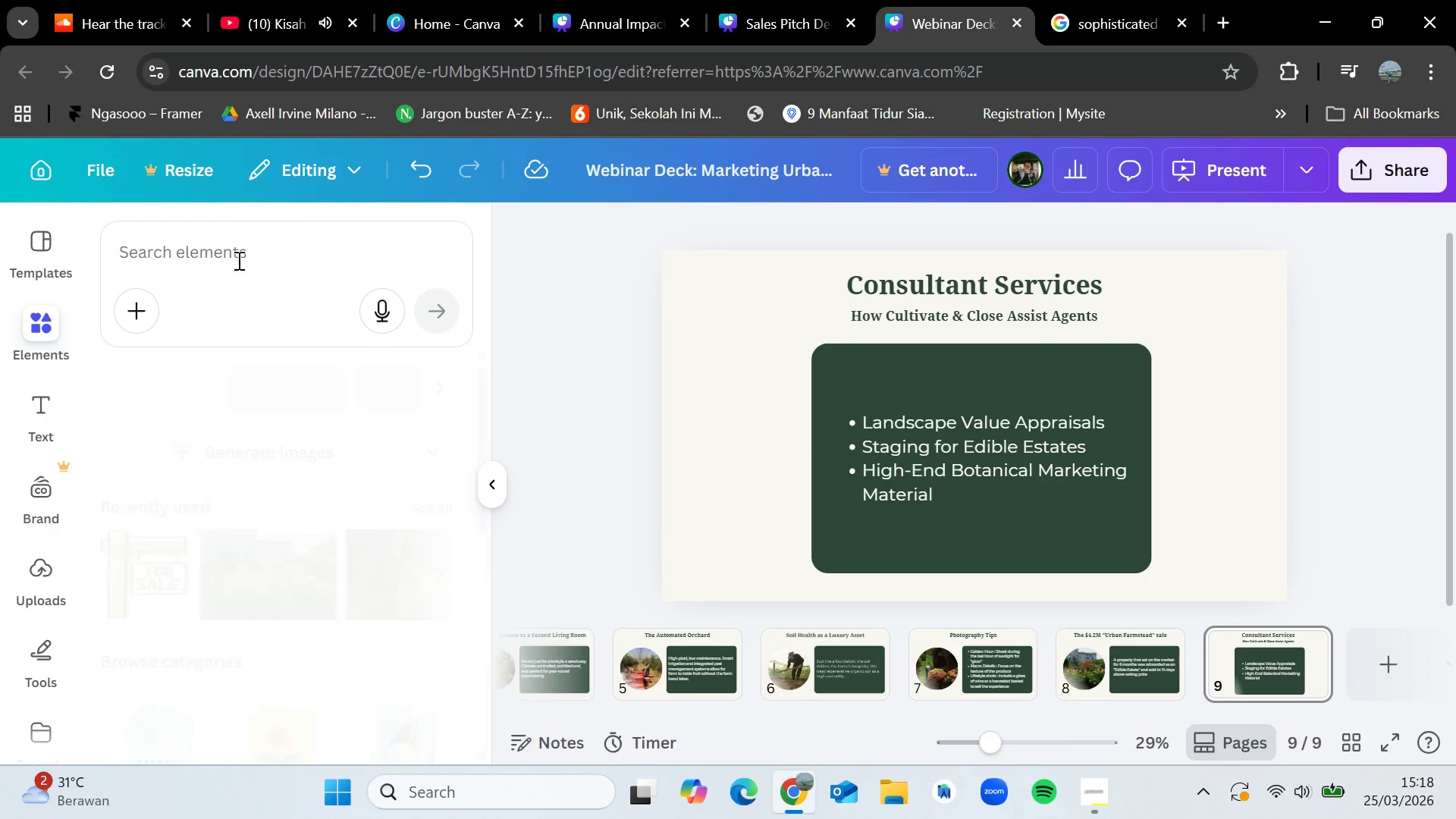 
left_click([237, 260])
 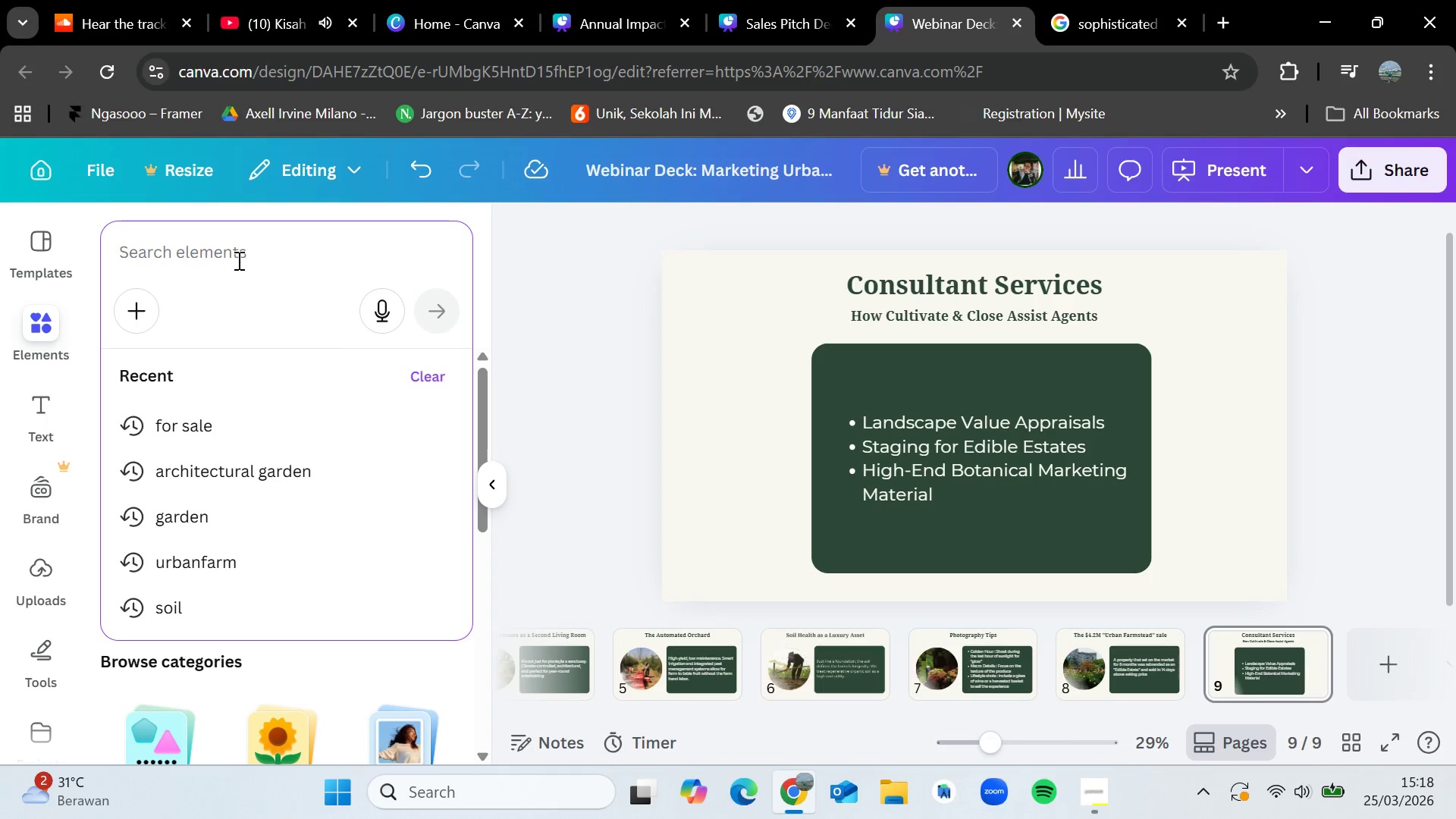 
type(consuk)
key(Backspace)
type(ltant)
 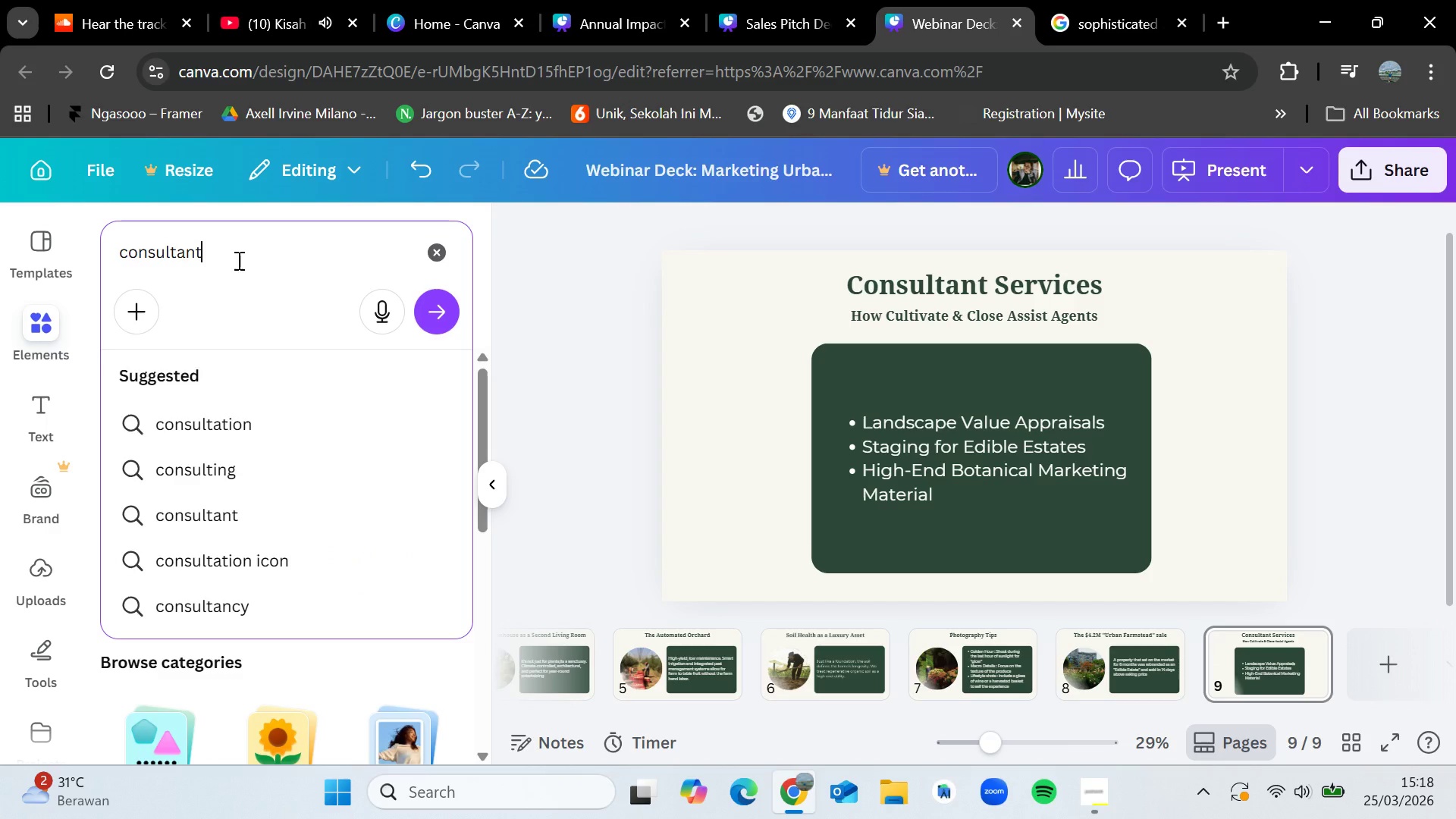 
key(Enter)
 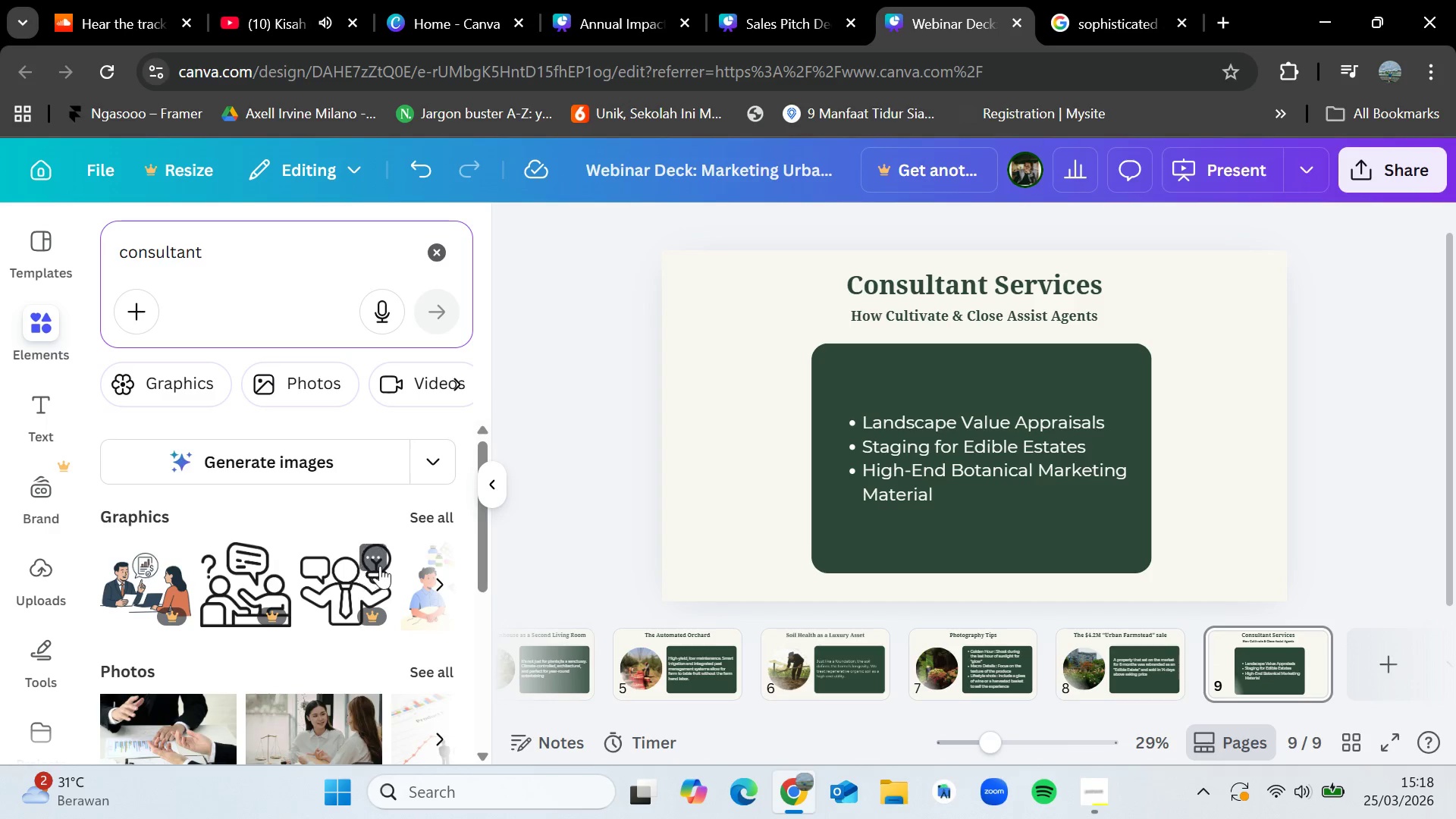 
left_click([427, 522])
 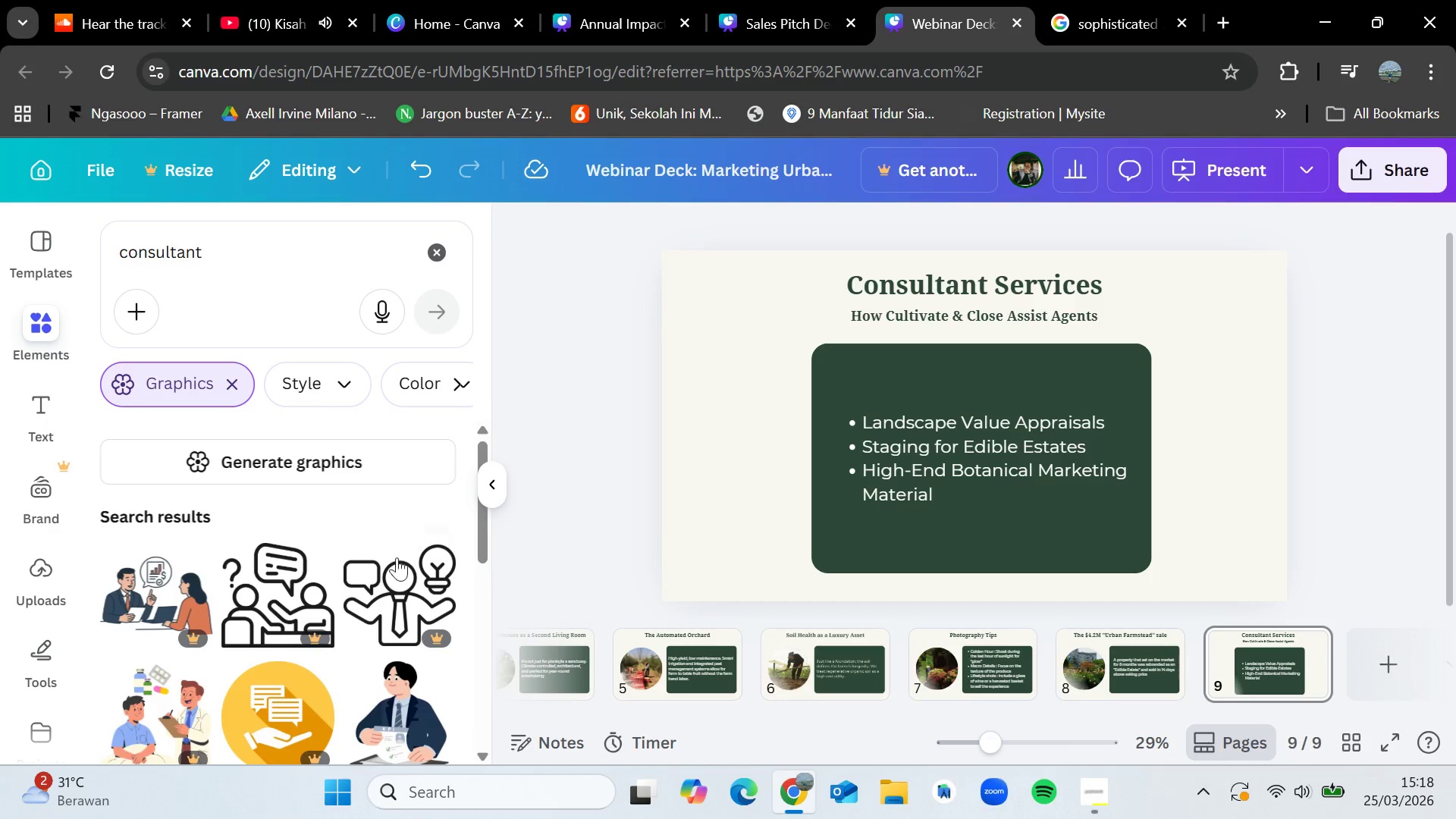 
scroll: coordinate [275, 635], scroll_direction: down, amount: 6.0
 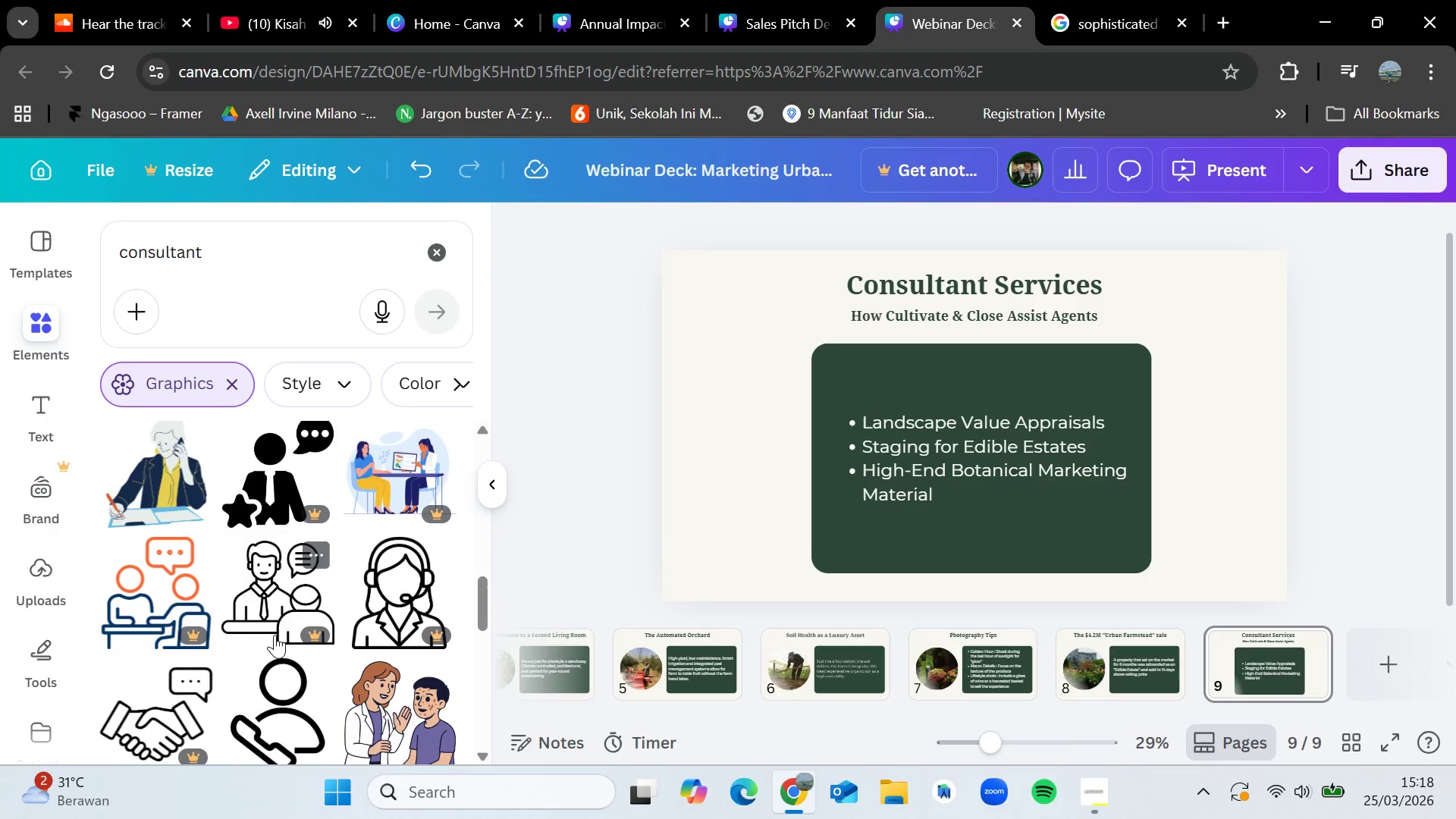 
scroll: coordinate [275, 635], scroll_direction: down, amount: 2.0
 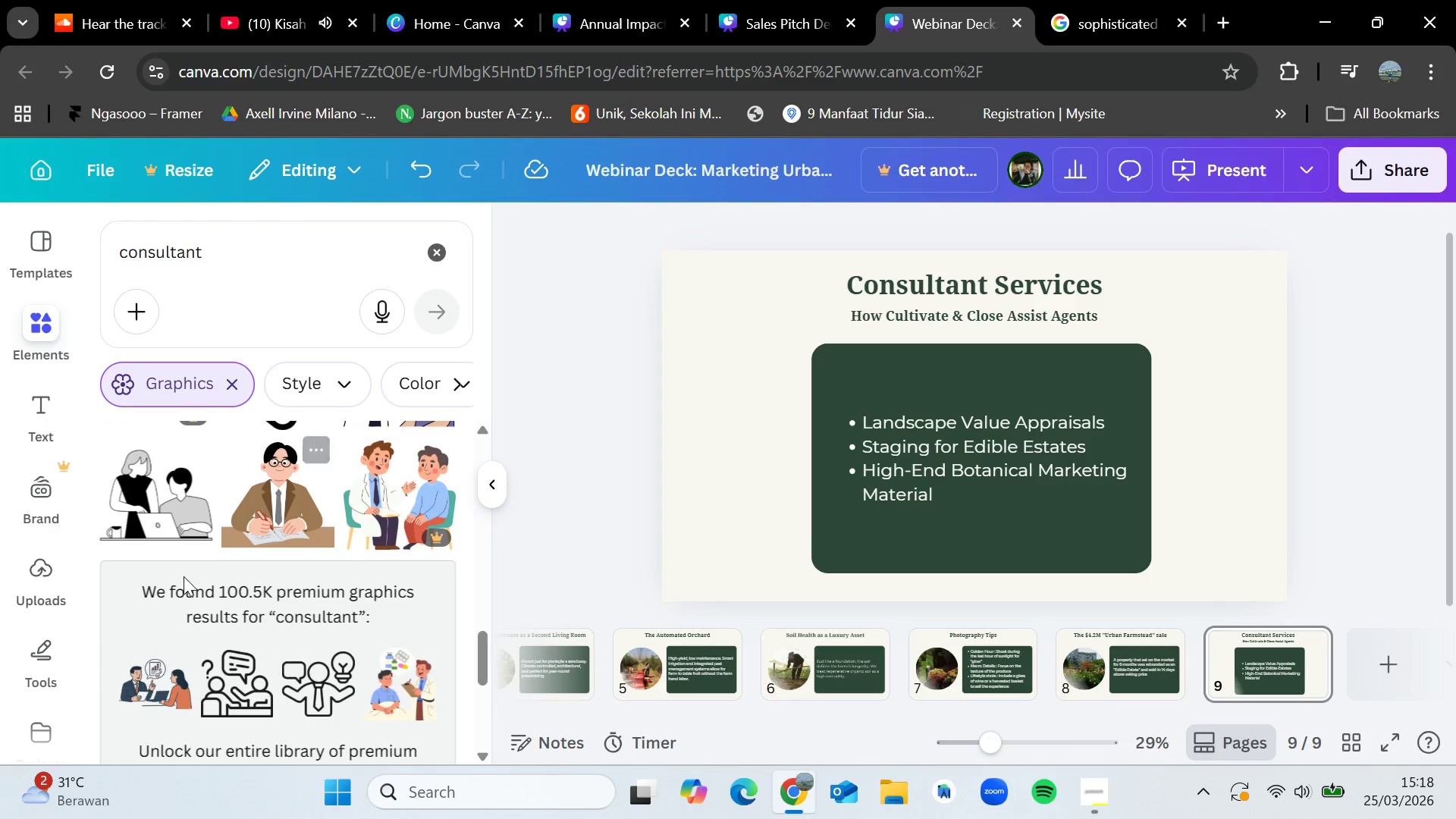 
left_click_drag(start_coordinate=[148, 521], to_coordinate=[1152, 529])
 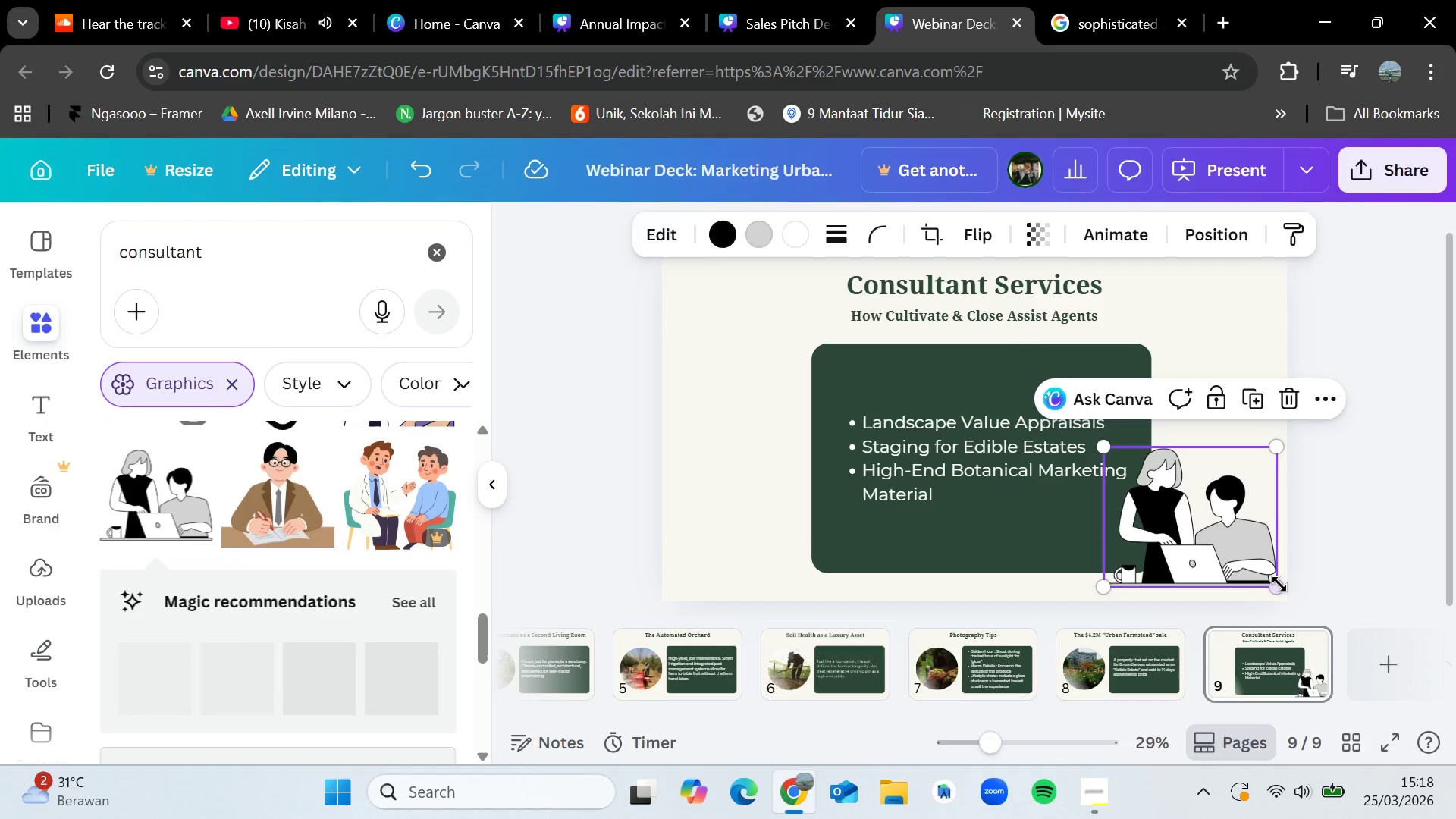 
left_click_drag(start_coordinate=[1277, 585], to_coordinate=[1250, 559])
 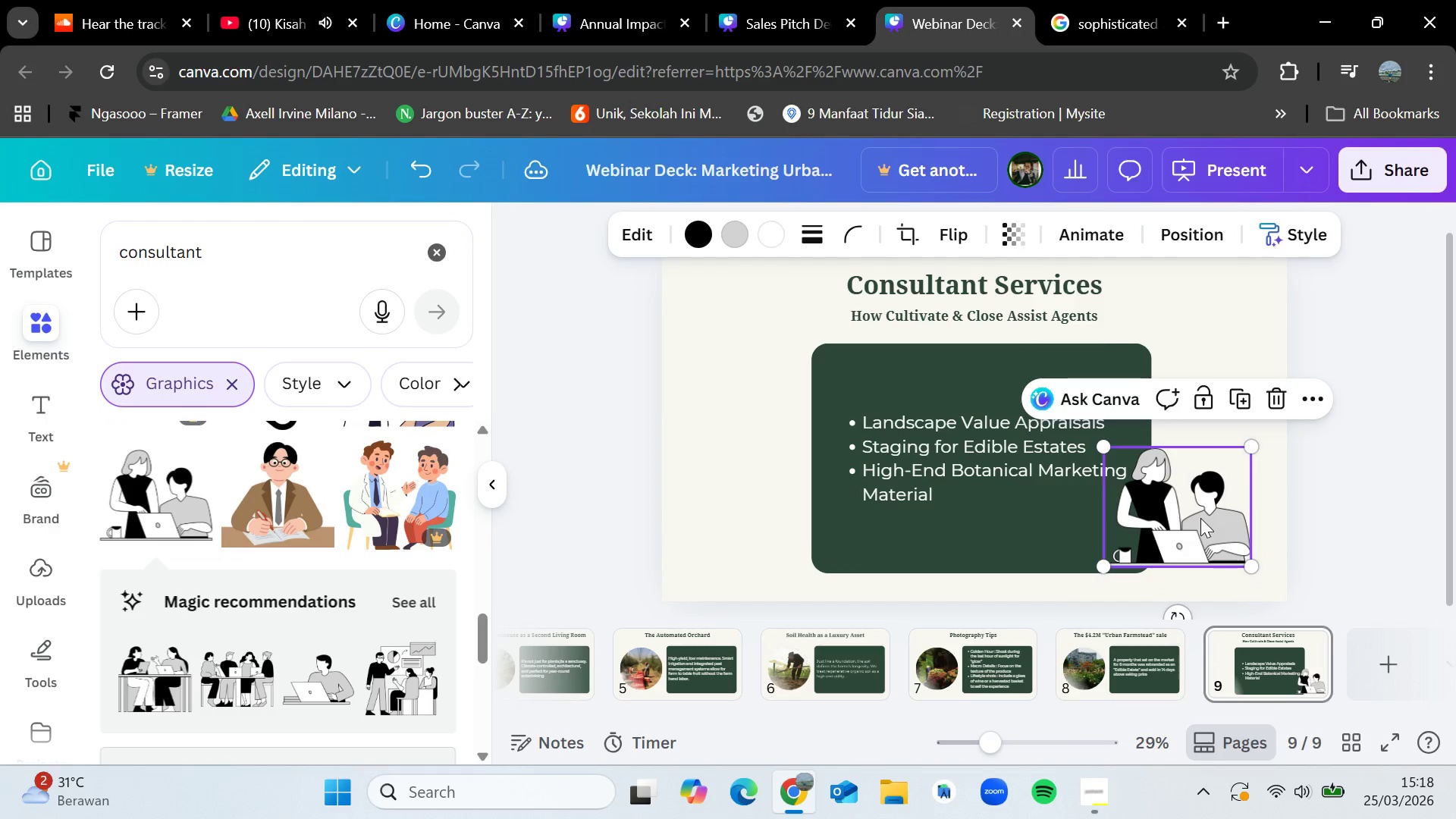 
left_click_drag(start_coordinate=[1200, 518], to_coordinate=[1195, 541])
 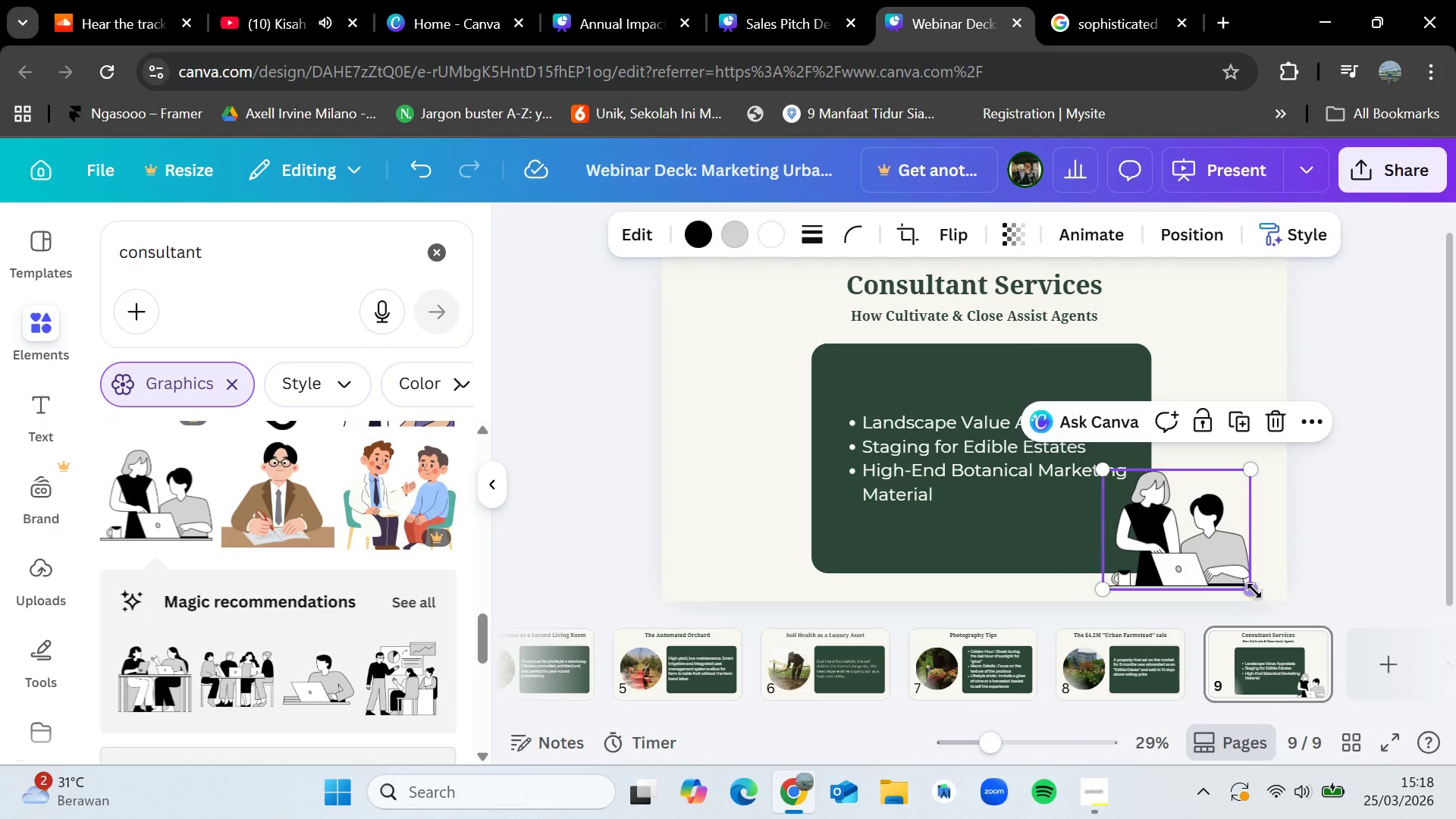 
left_click_drag(start_coordinate=[1250, 586], to_coordinate=[1216, 566])
 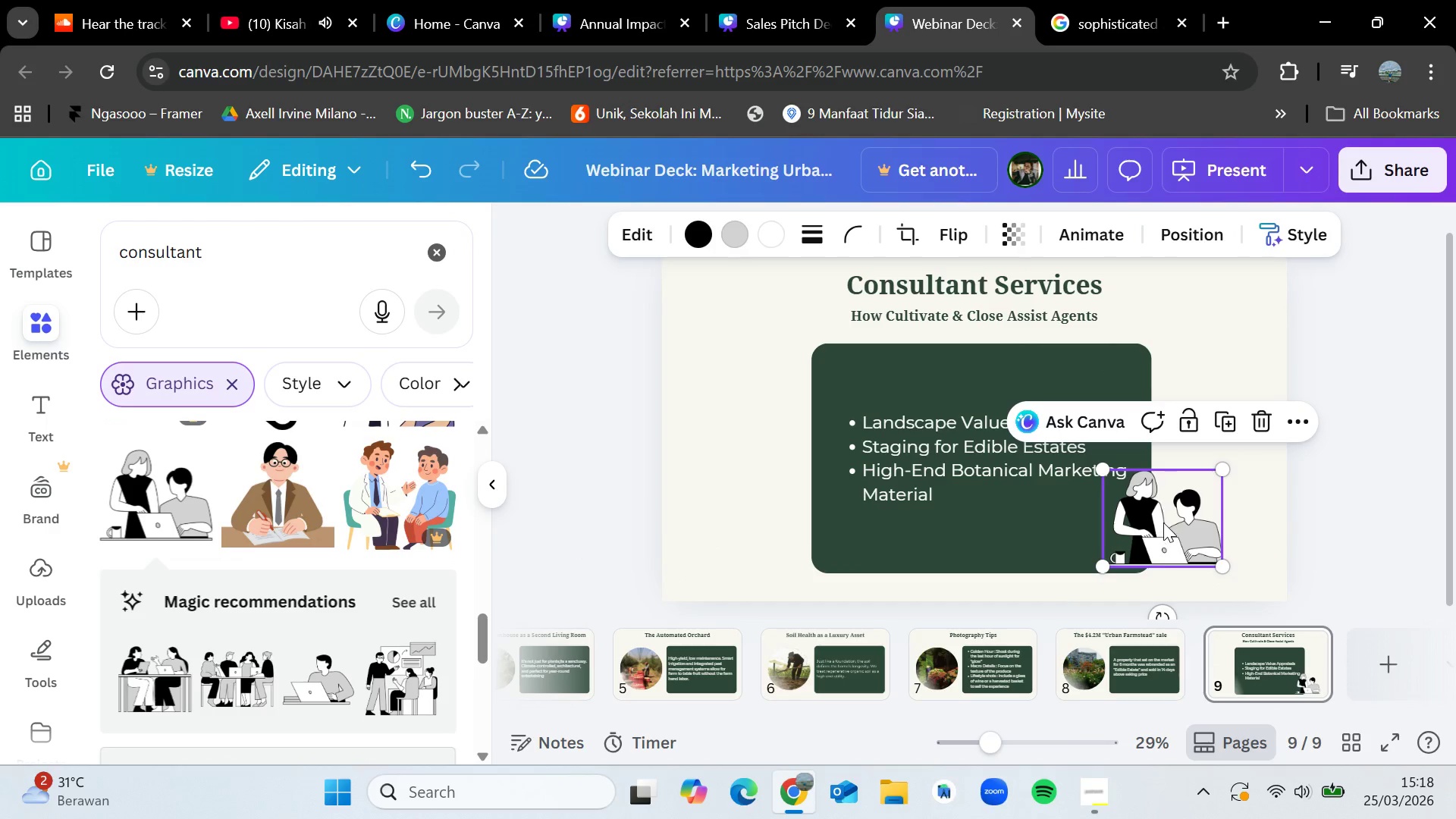 
left_click_drag(start_coordinate=[1163, 522], to_coordinate=[1163, 539])
 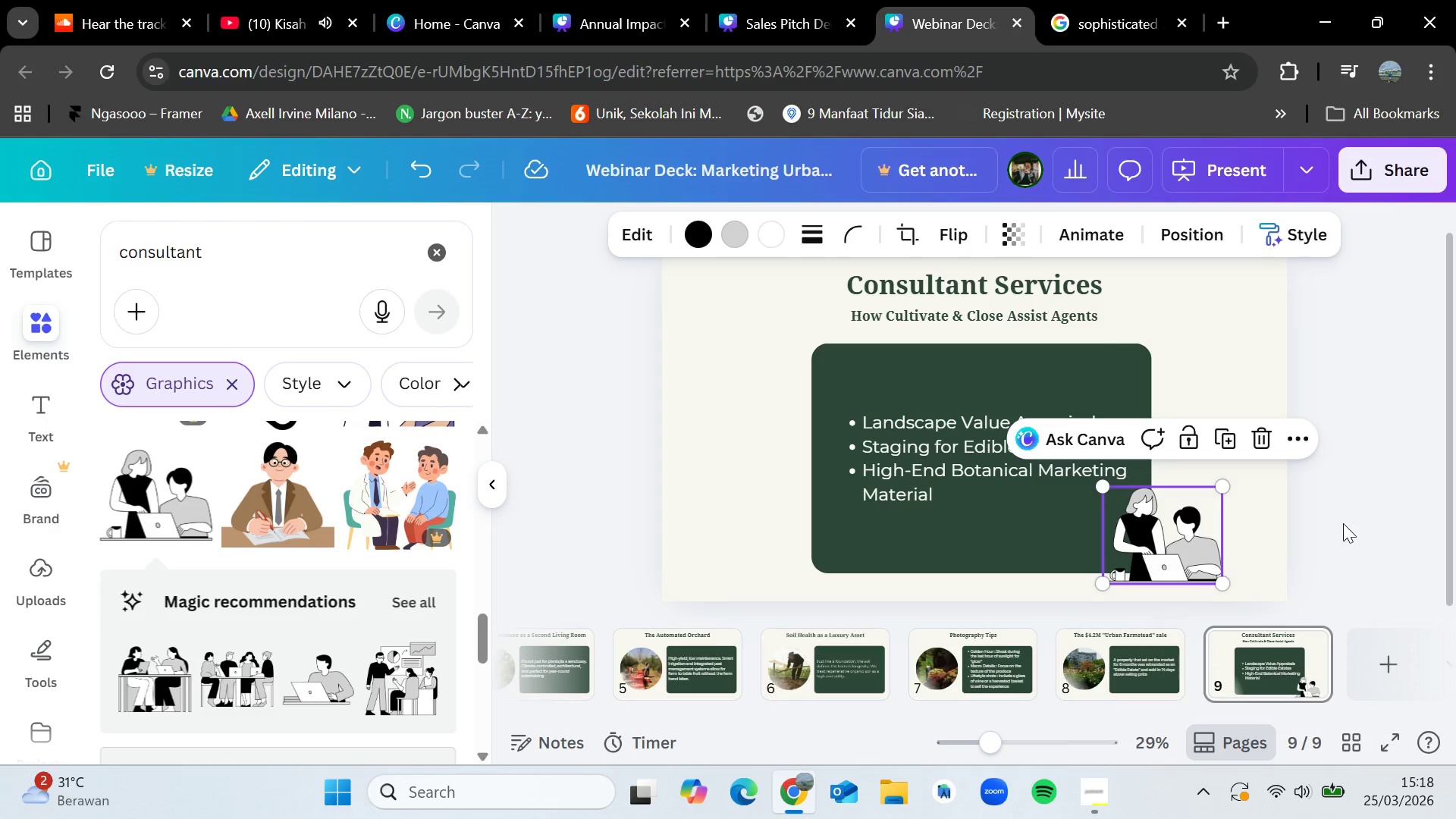 
left_click([1349, 522])
 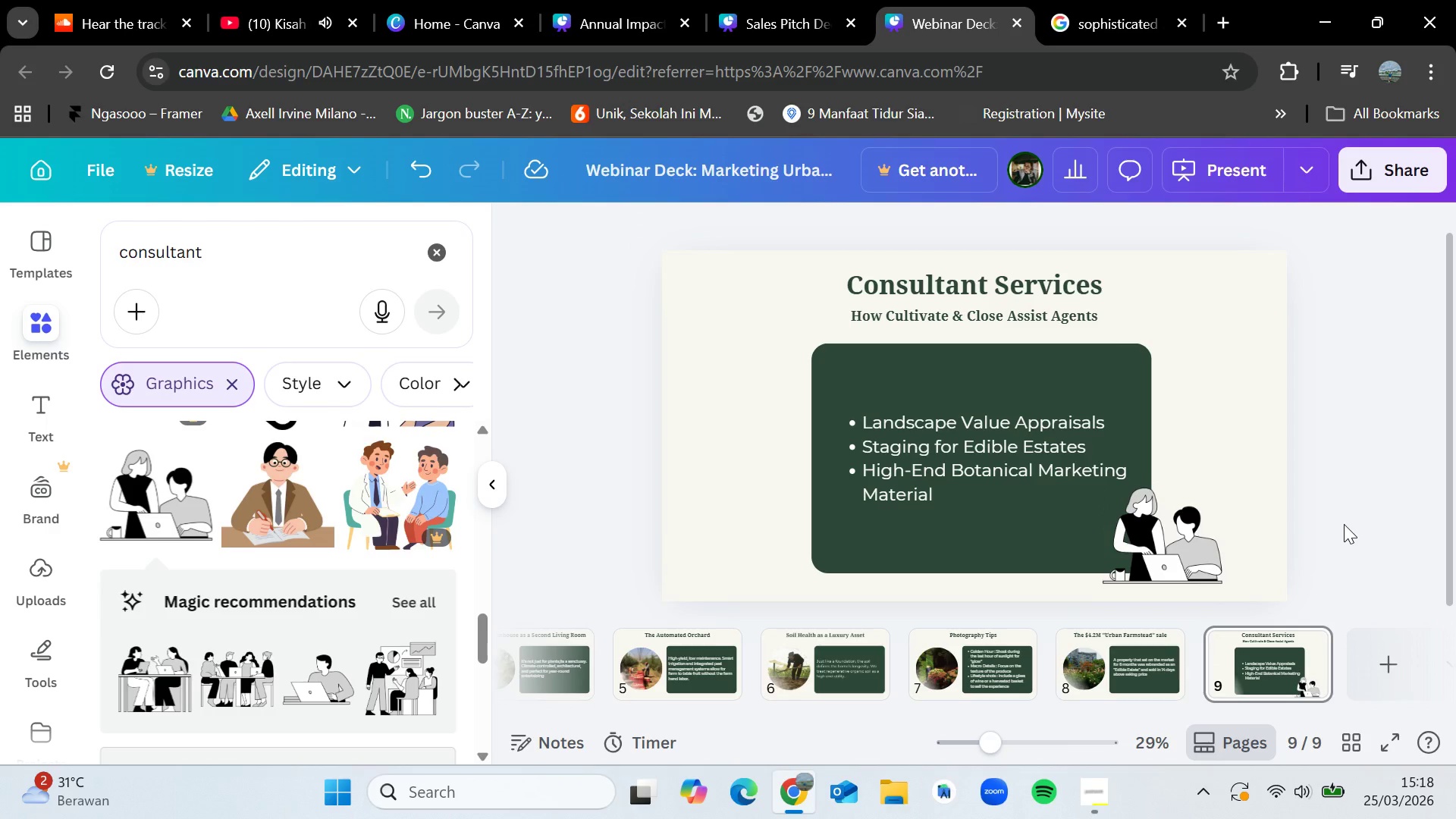 
left_click([1021, 542])
 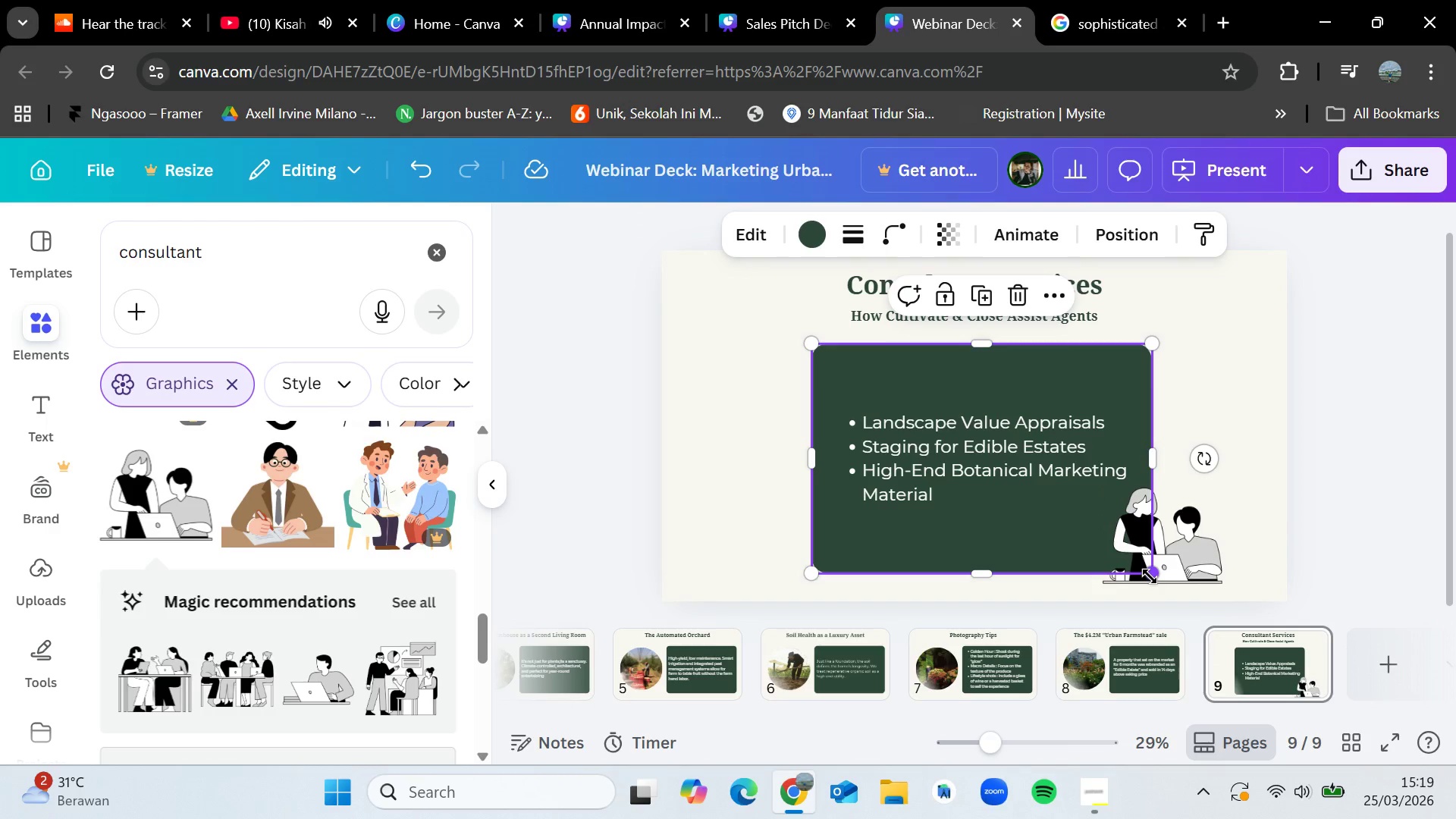 
left_click([1436, 517])
 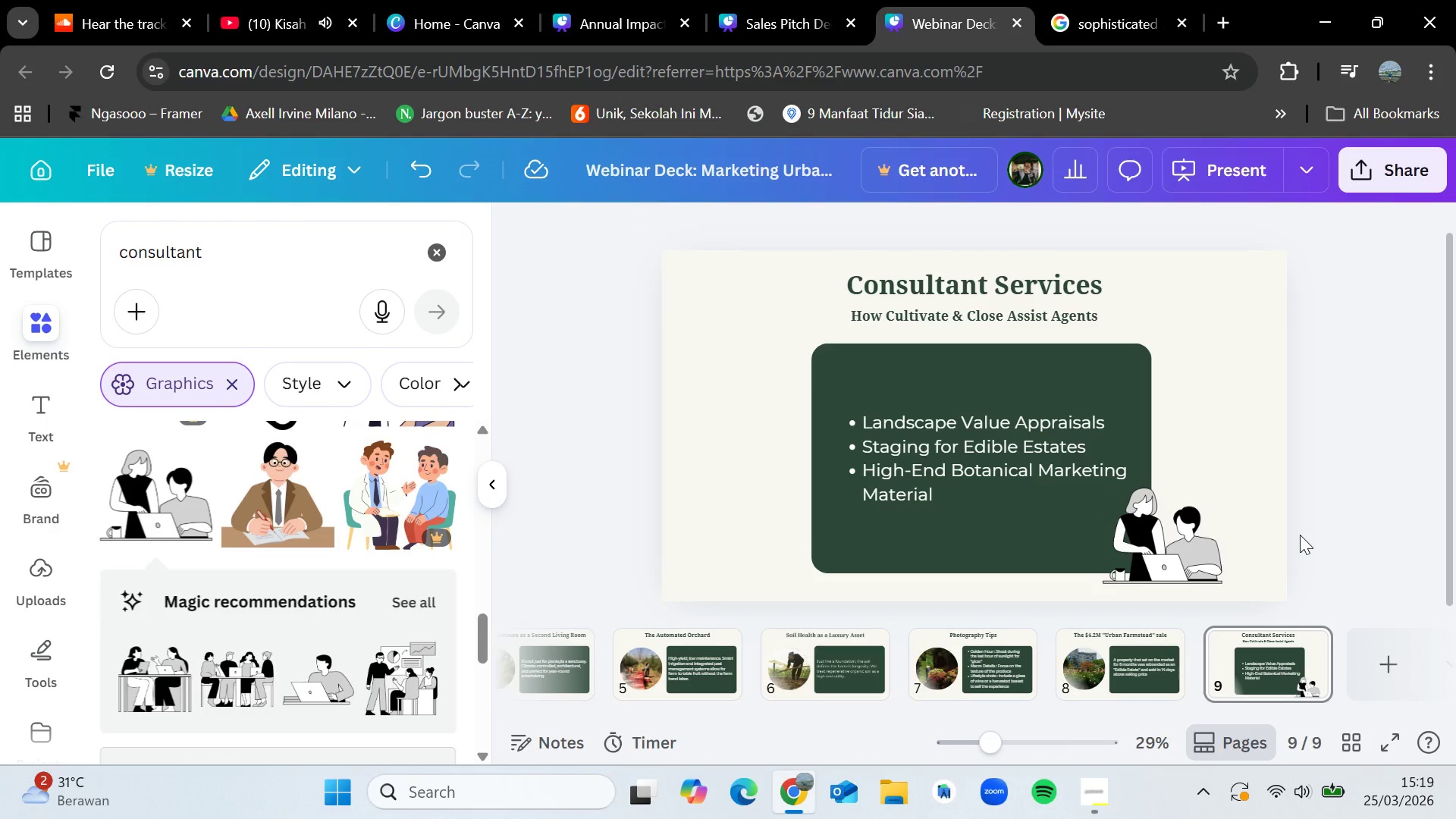 
left_click([1186, 551])
 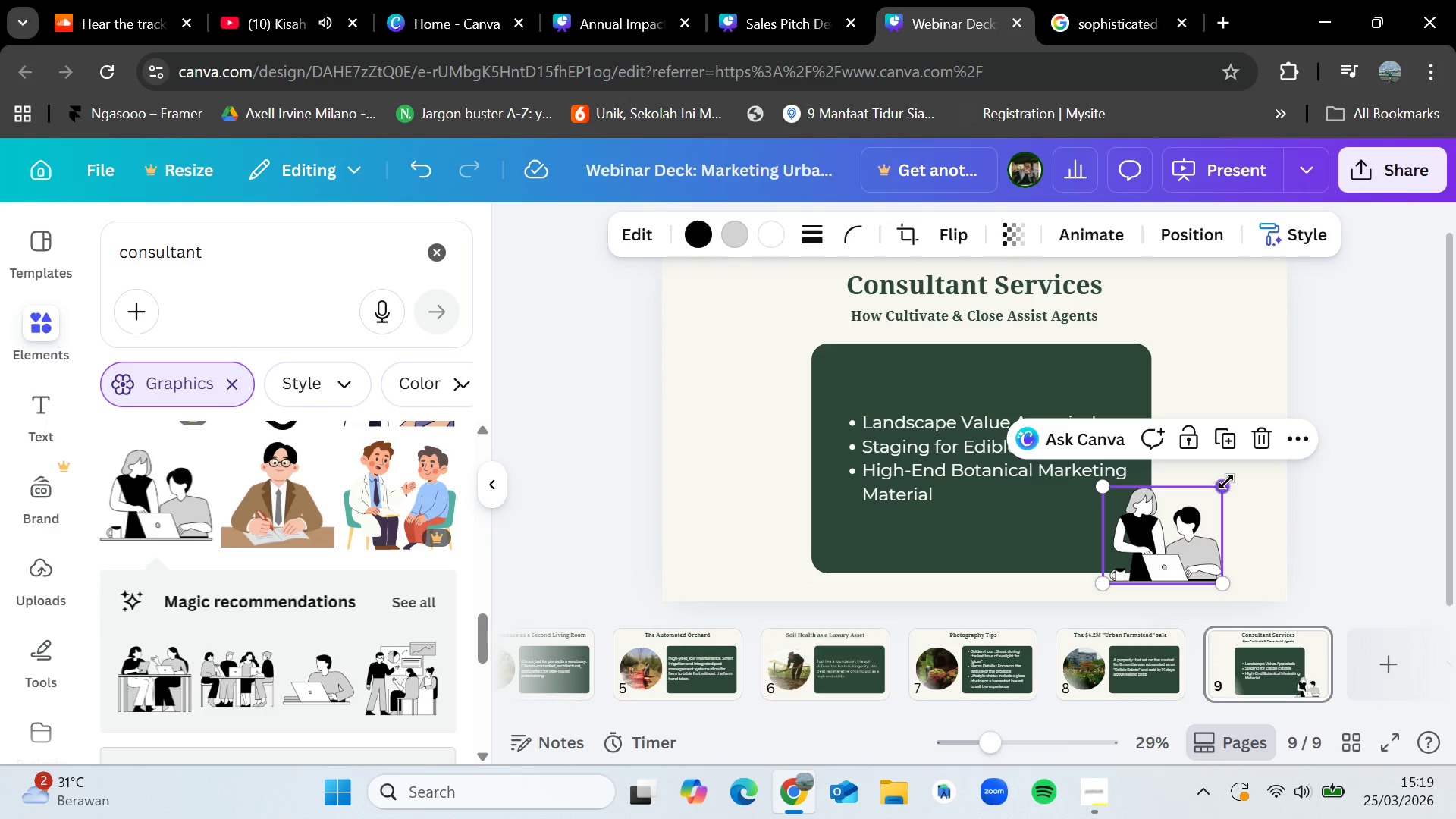 
left_click_drag(start_coordinate=[1227, 483], to_coordinate=[1240, 484])
 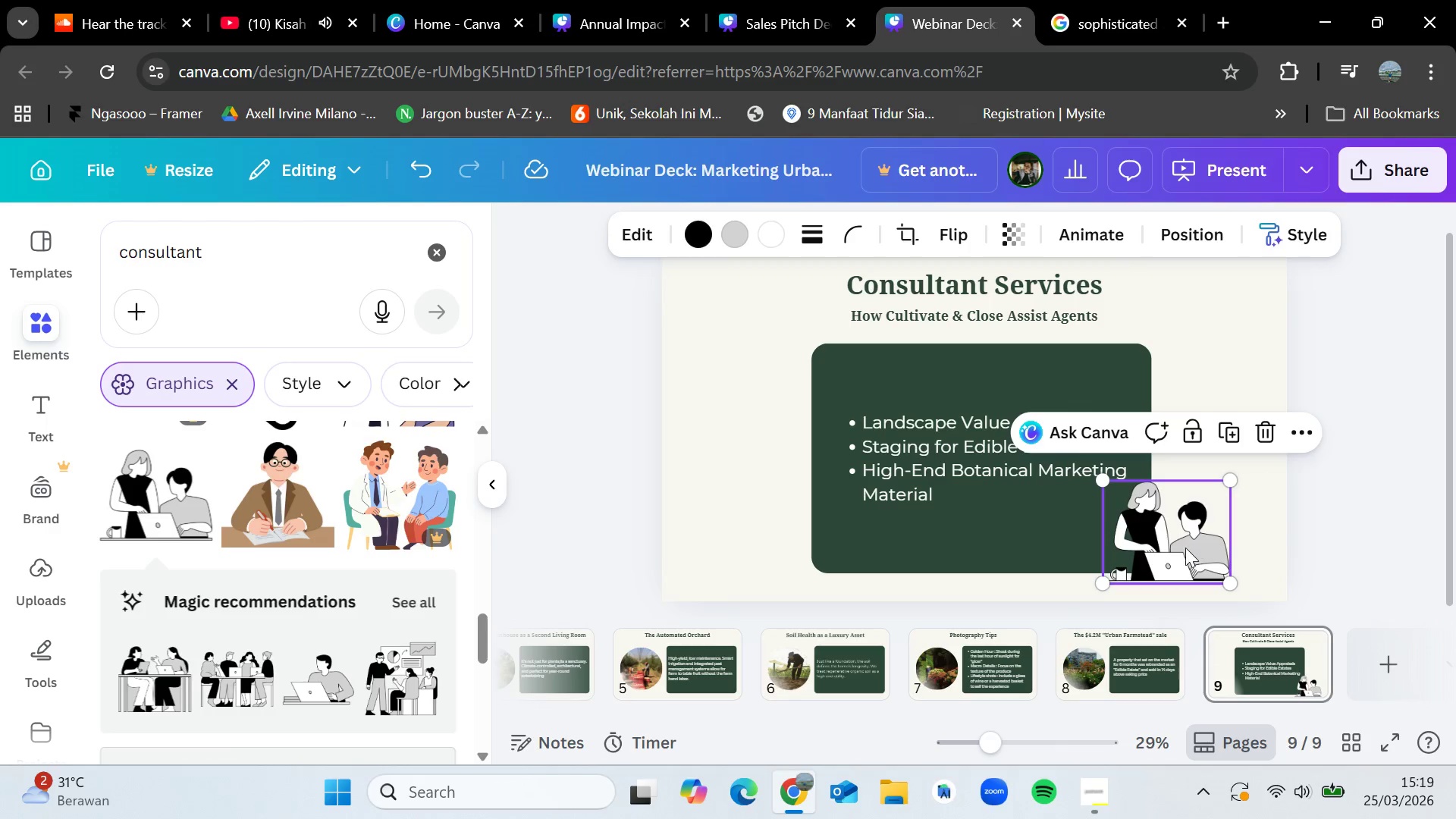 
left_click_drag(start_coordinate=[1188, 546], to_coordinate=[1191, 551])
 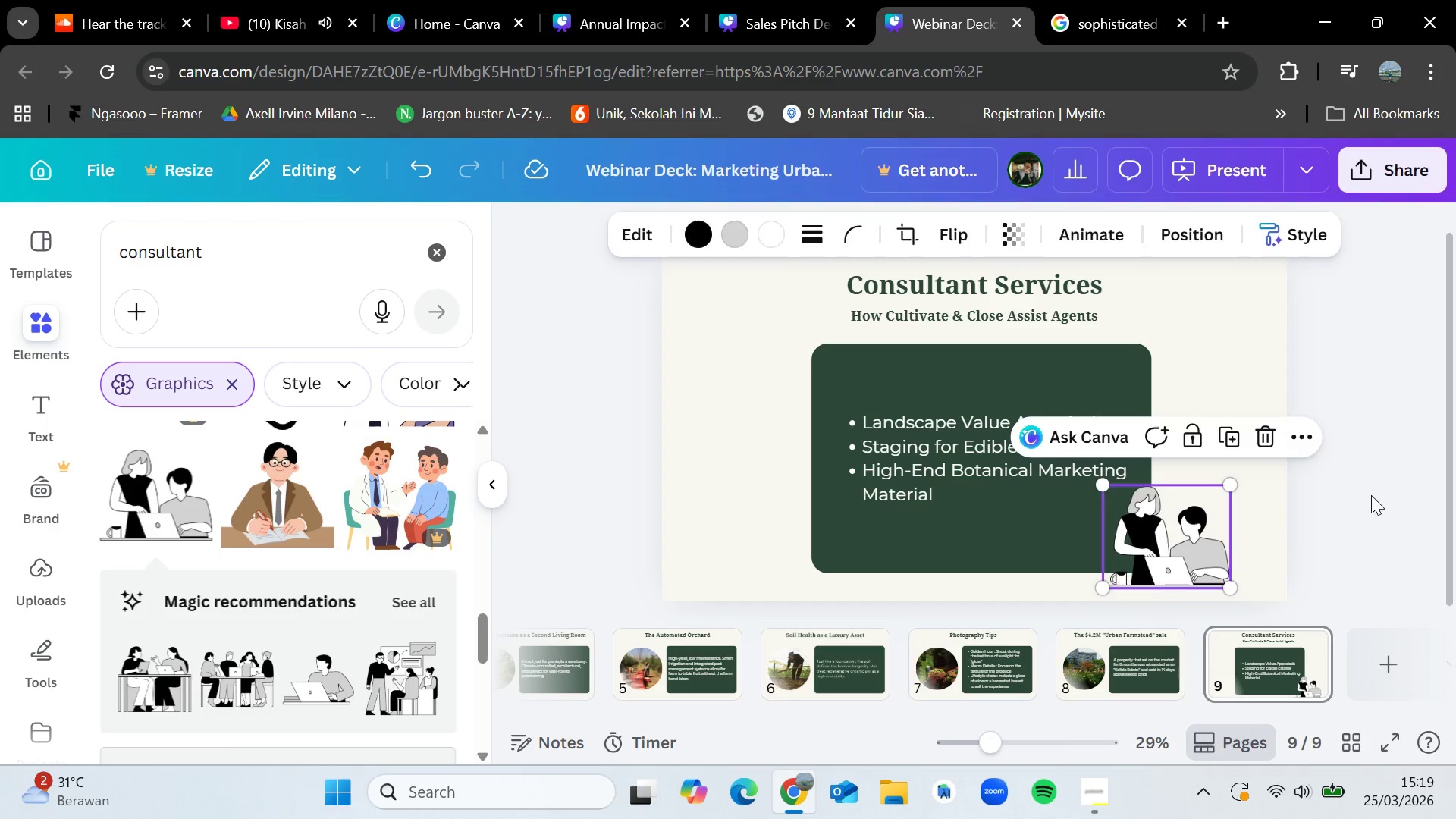 
left_click([1371, 495])
 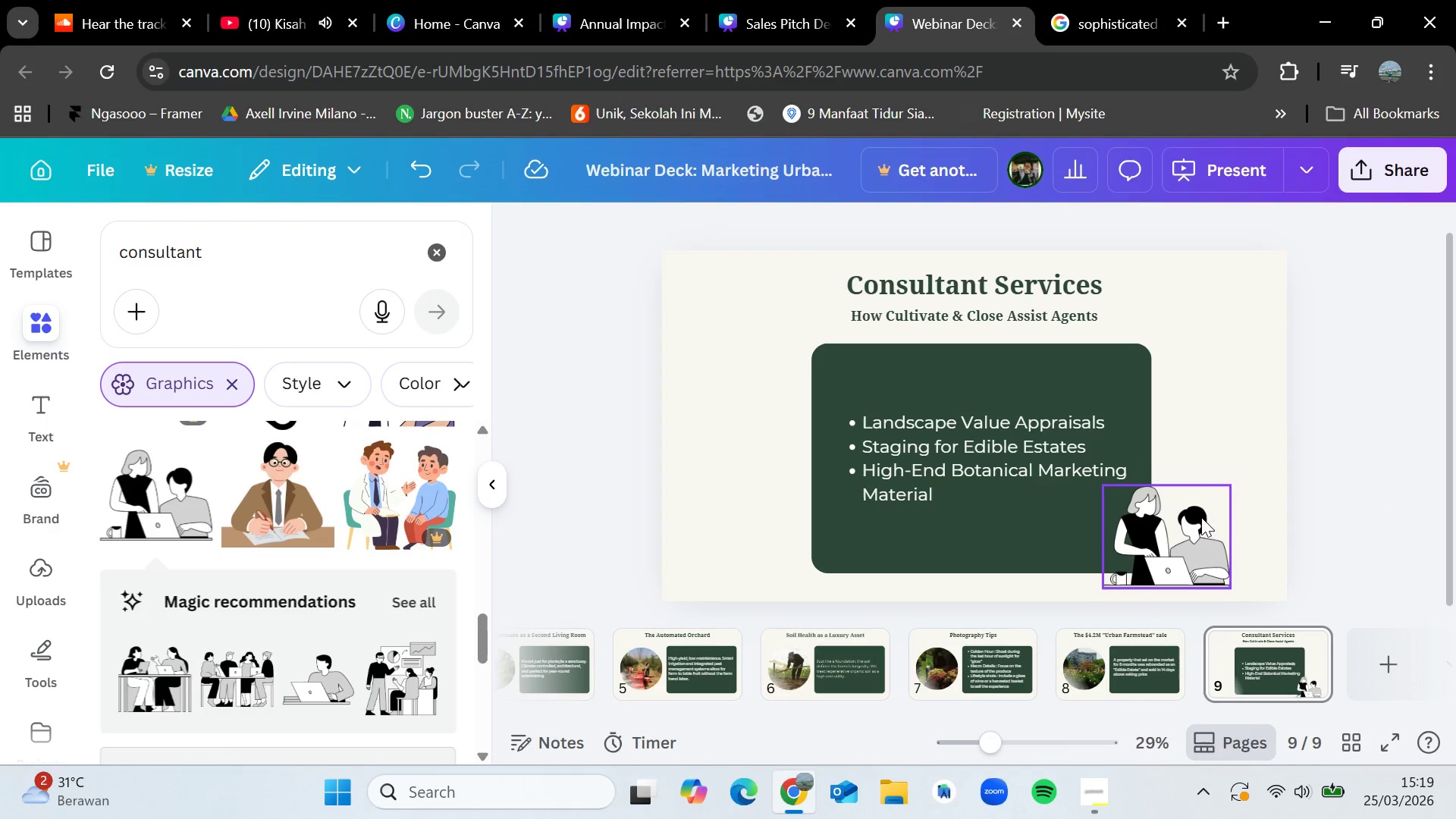 
left_click([1197, 525])
 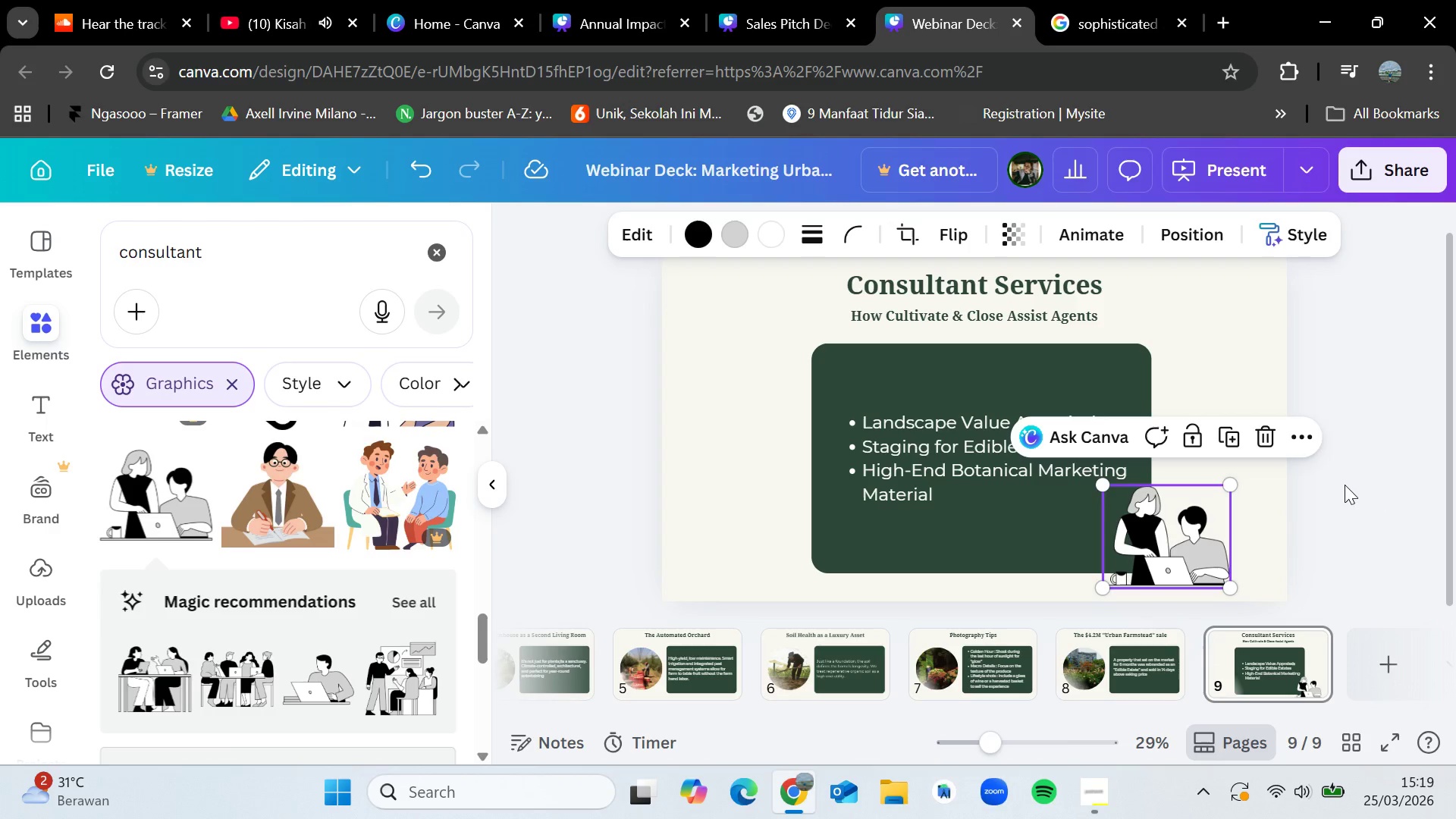 
left_click([1326, 505])
 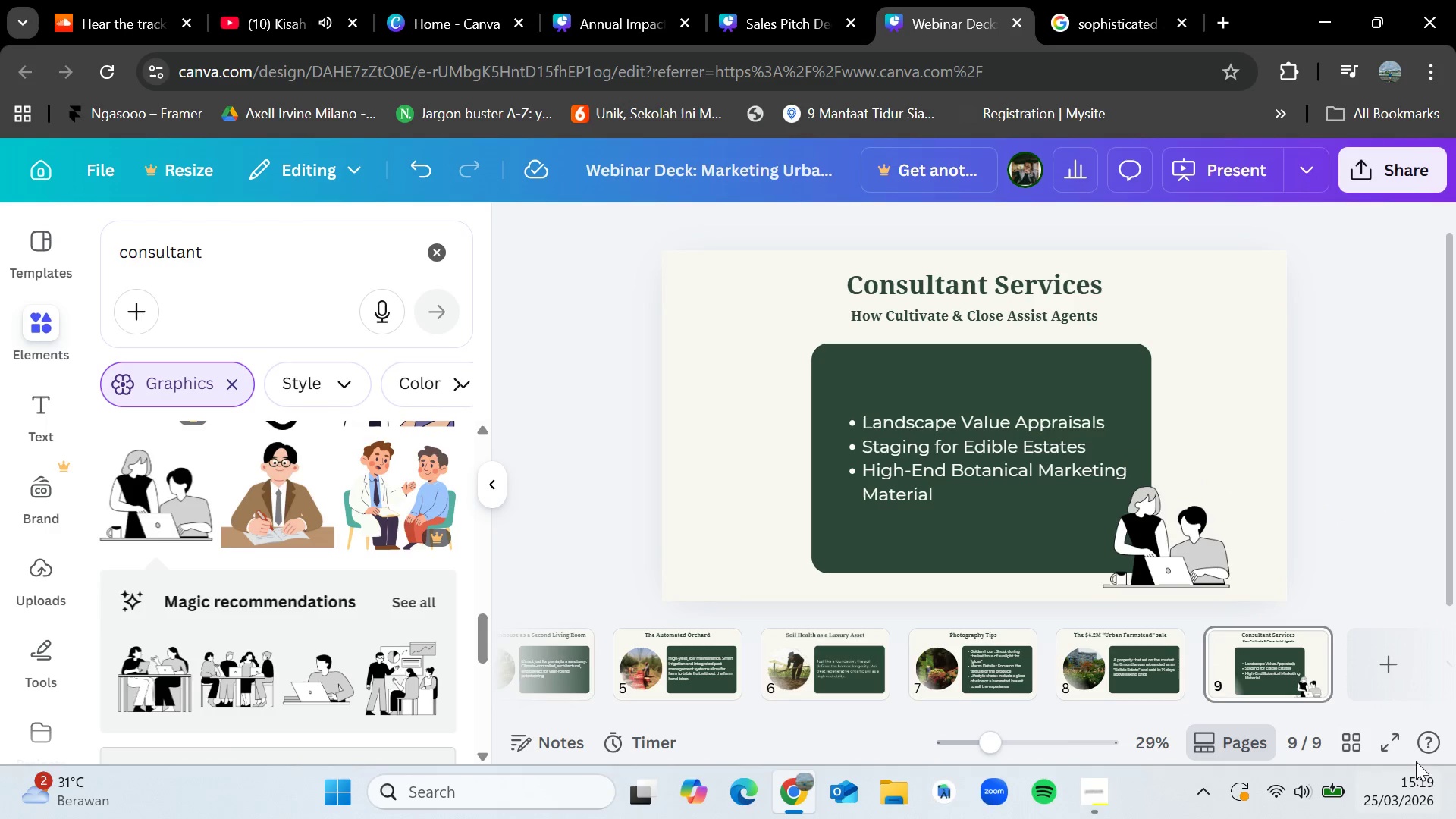 
left_click([1393, 742])
 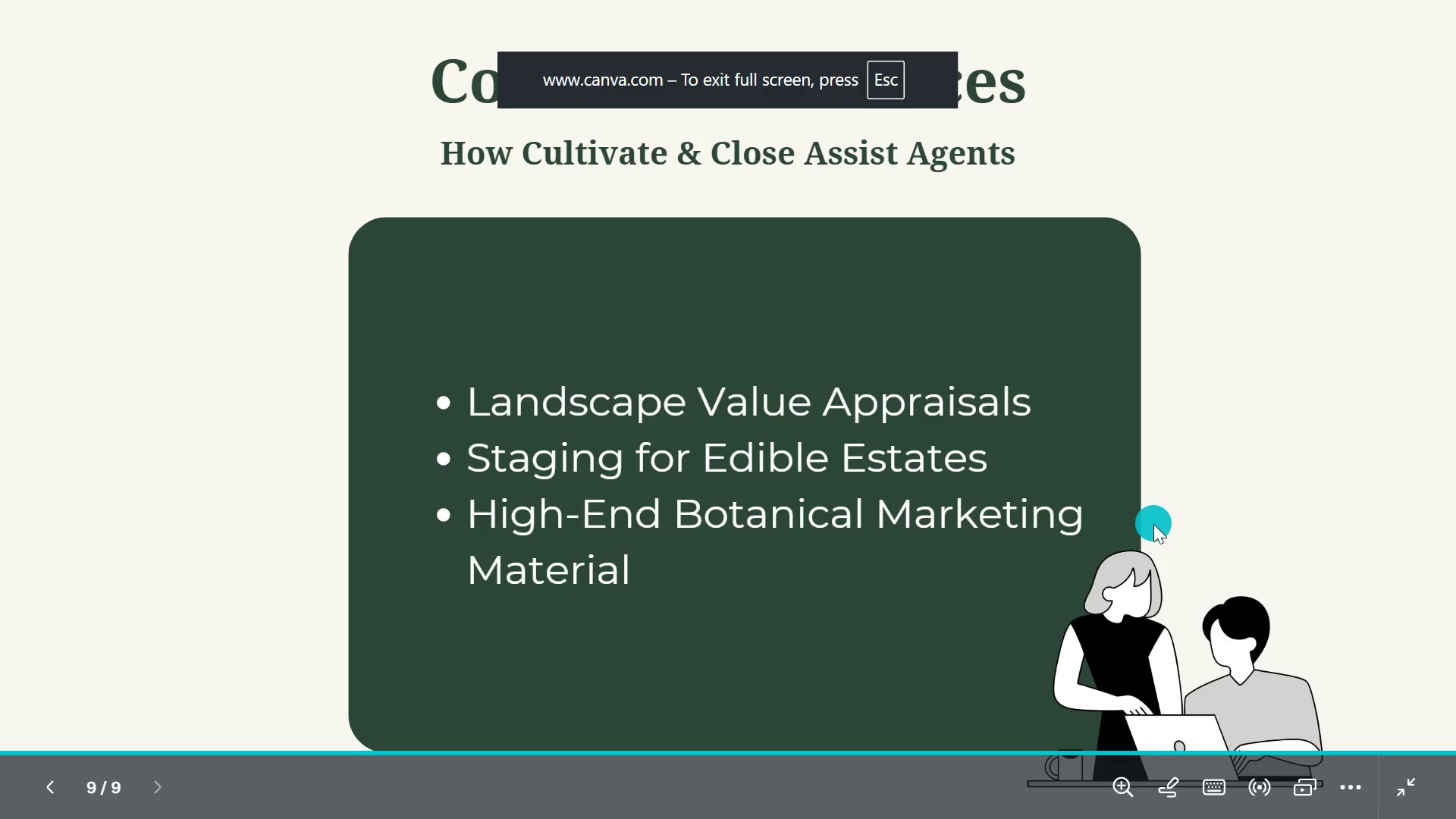 
key(Escape)